 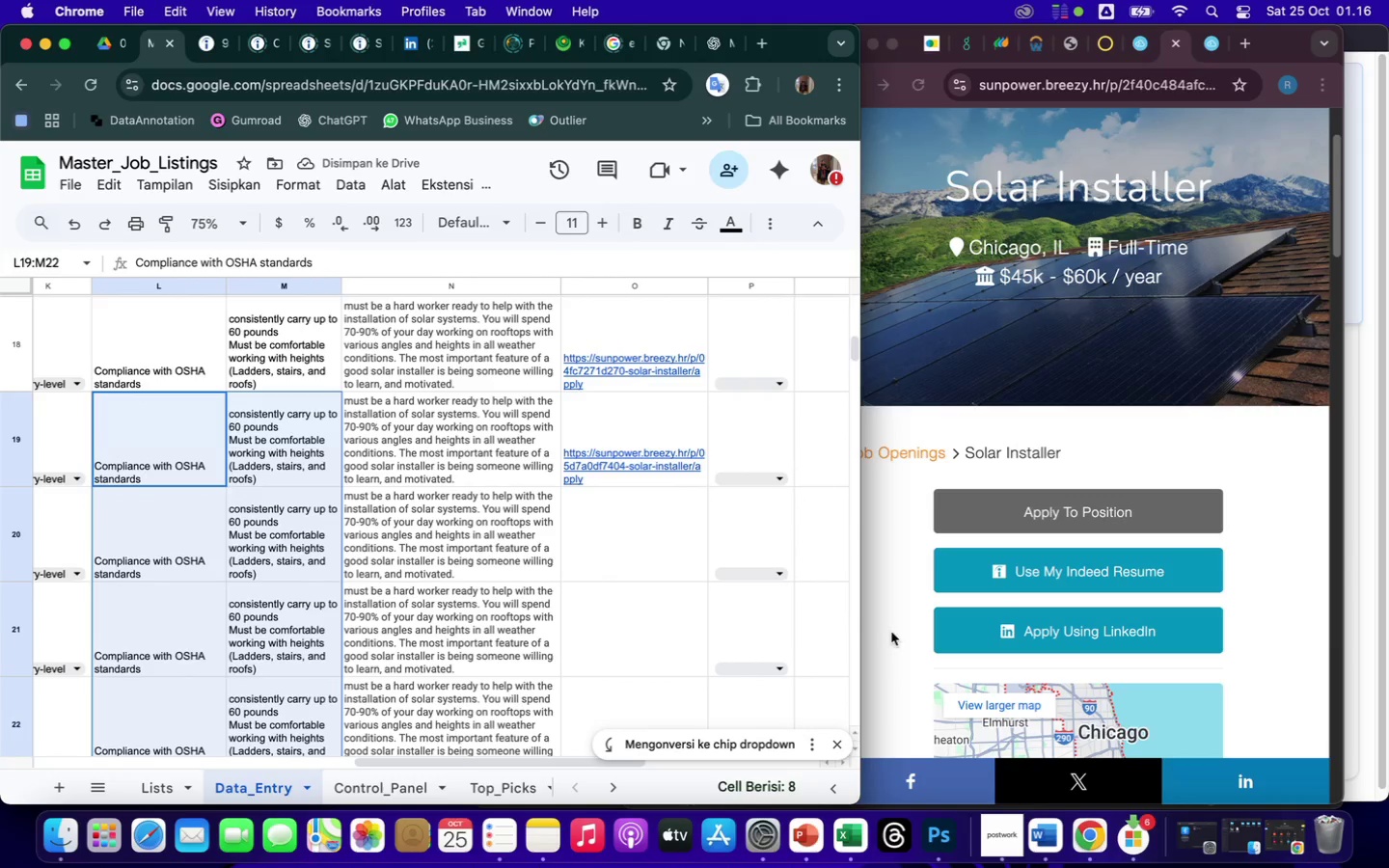 
scroll: coordinate [604, 611], scroll_direction: down, amount: 22.0
 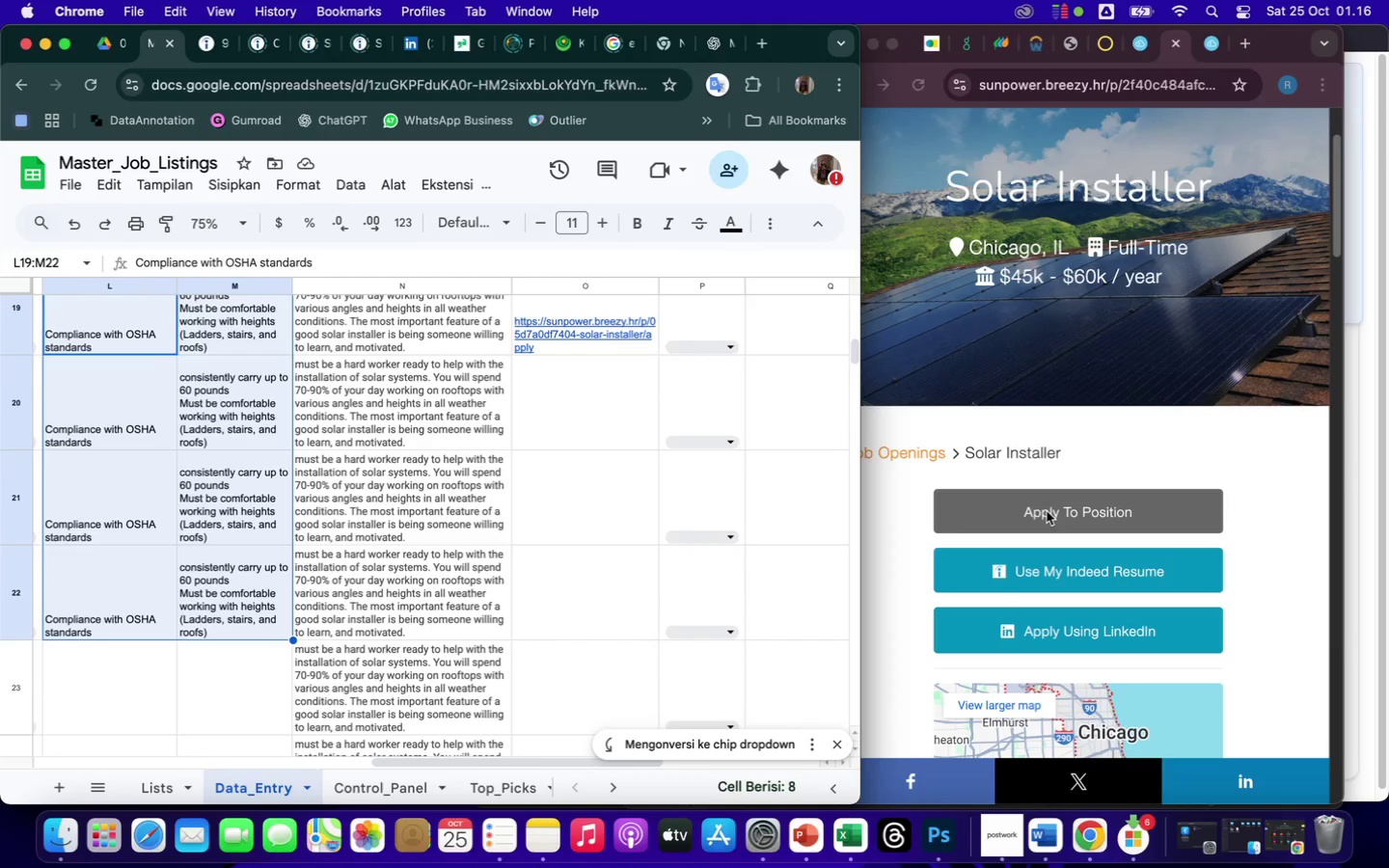 
scroll: coordinate [349, 543], scroll_direction: up, amount: 143.0
 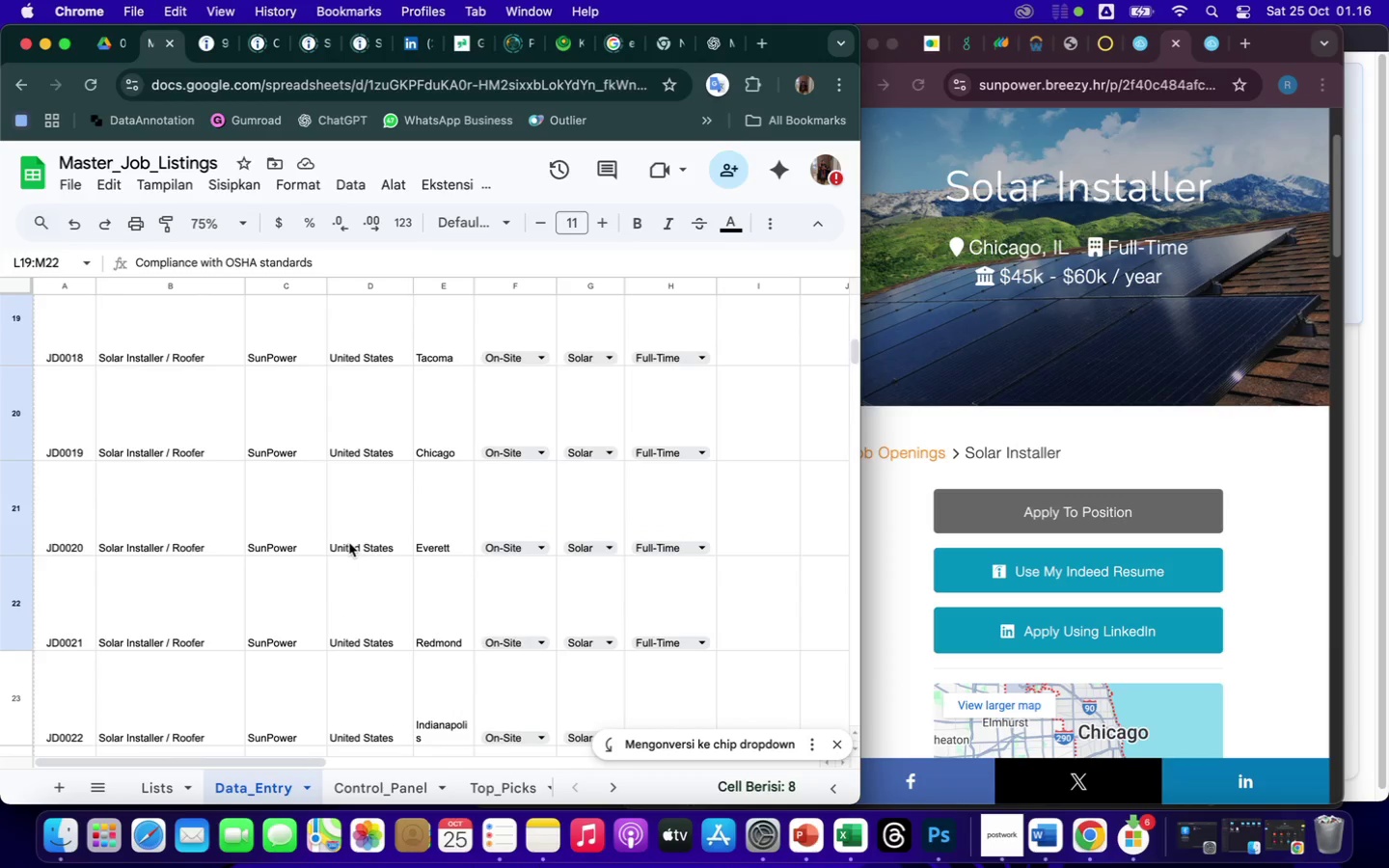 
scroll: coordinate [349, 543], scroll_direction: down, amount: 128.0
 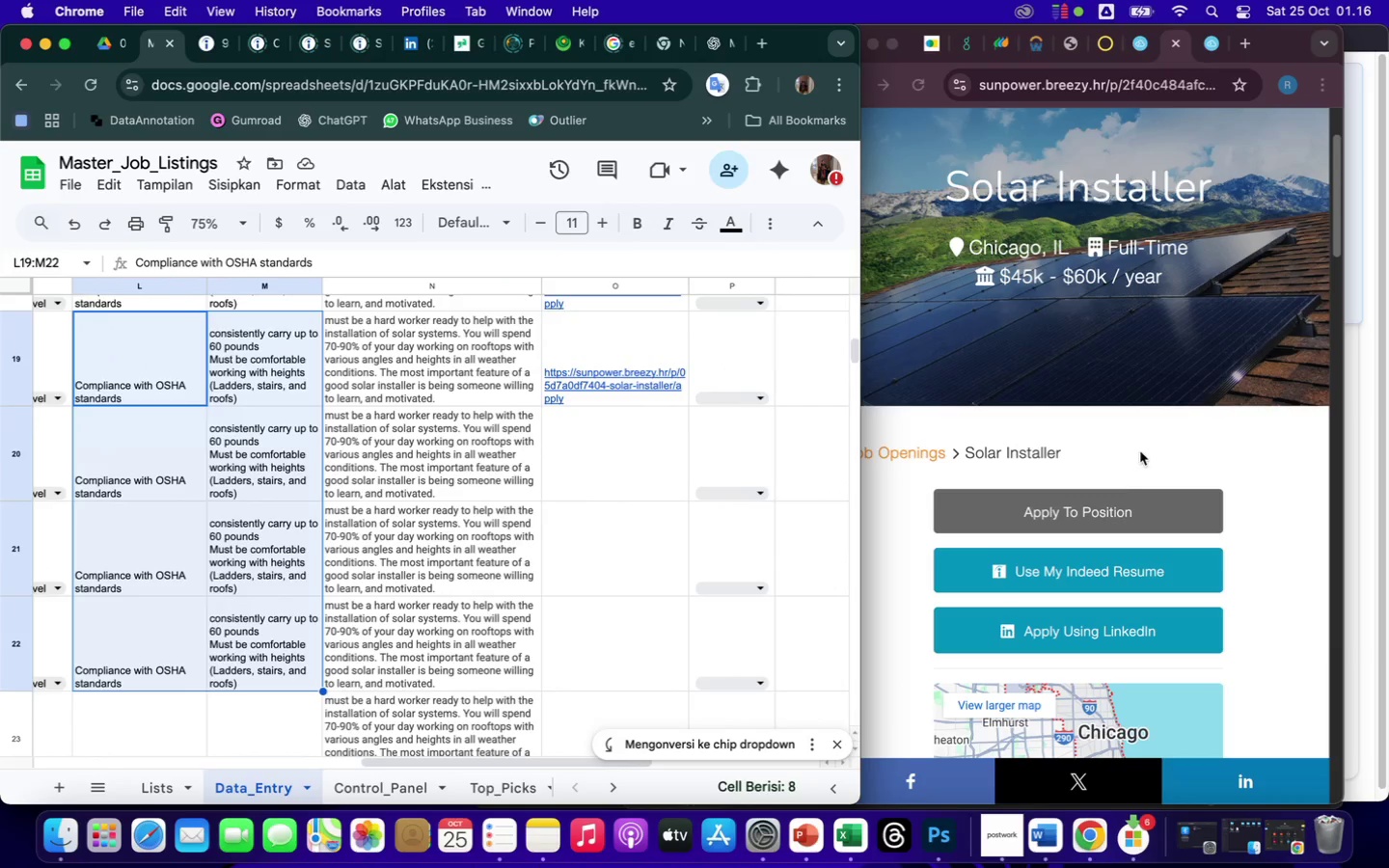 
left_click([1111, 512])
 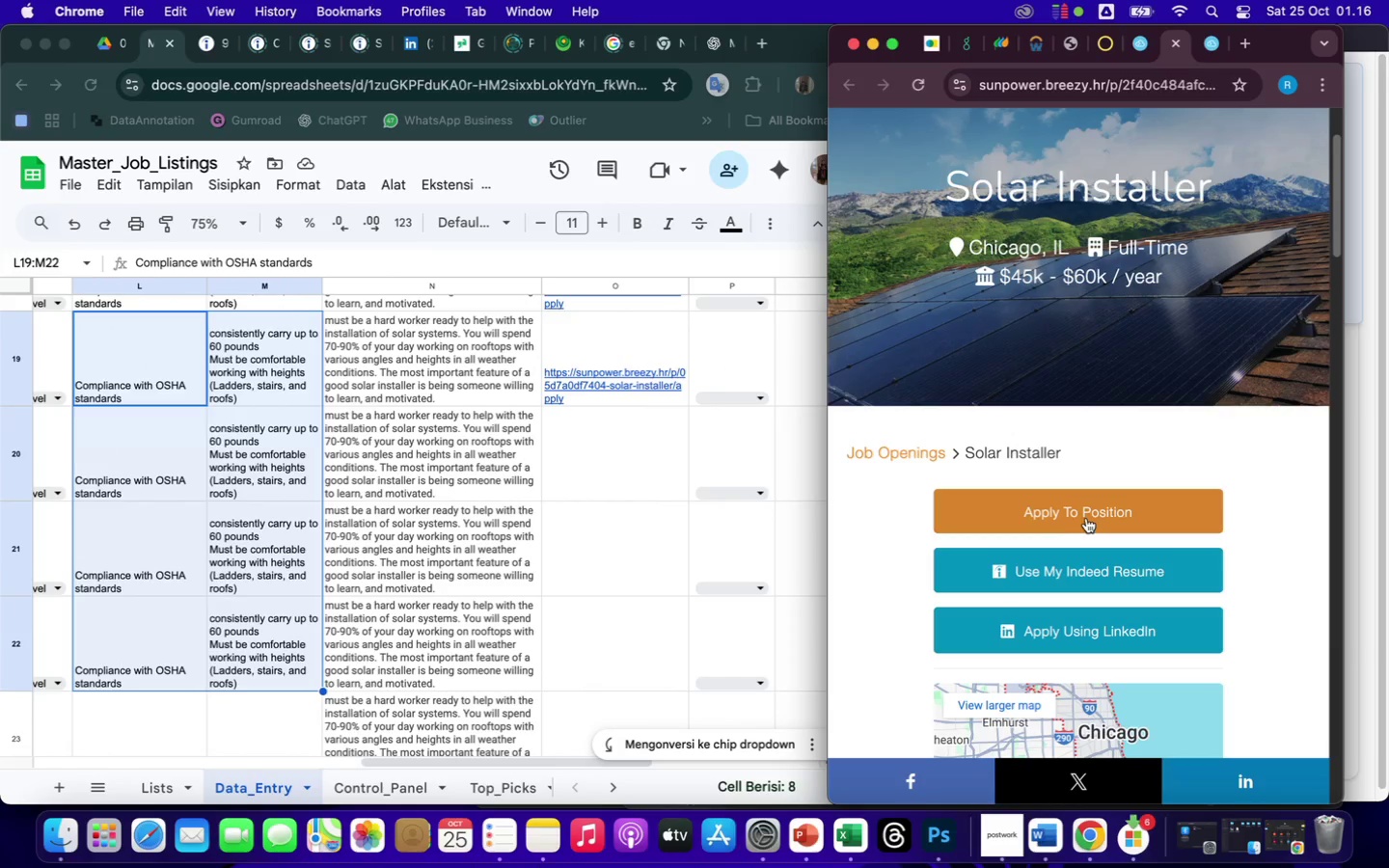 
left_click([1081, 523])
 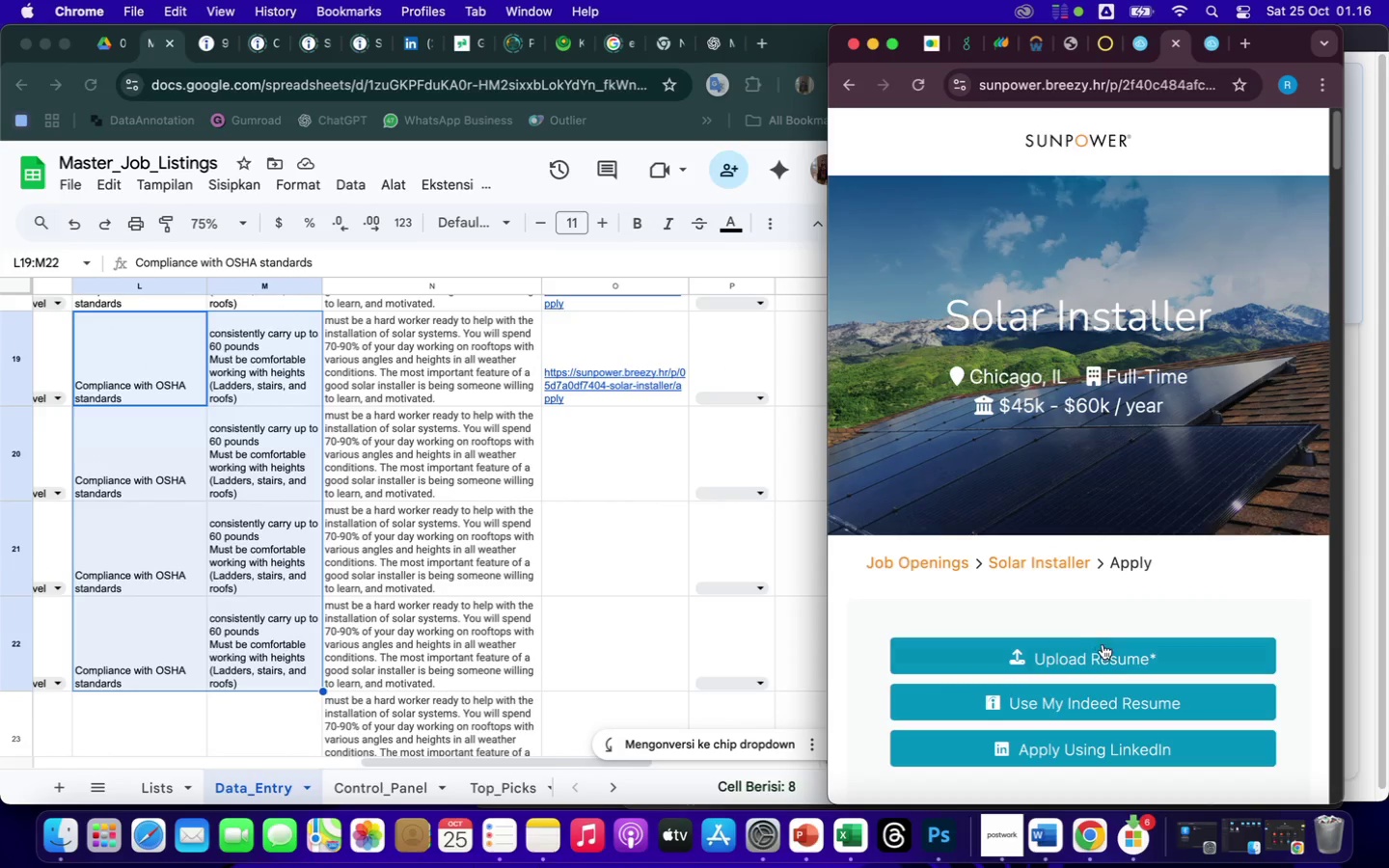 
wait(7.91)
 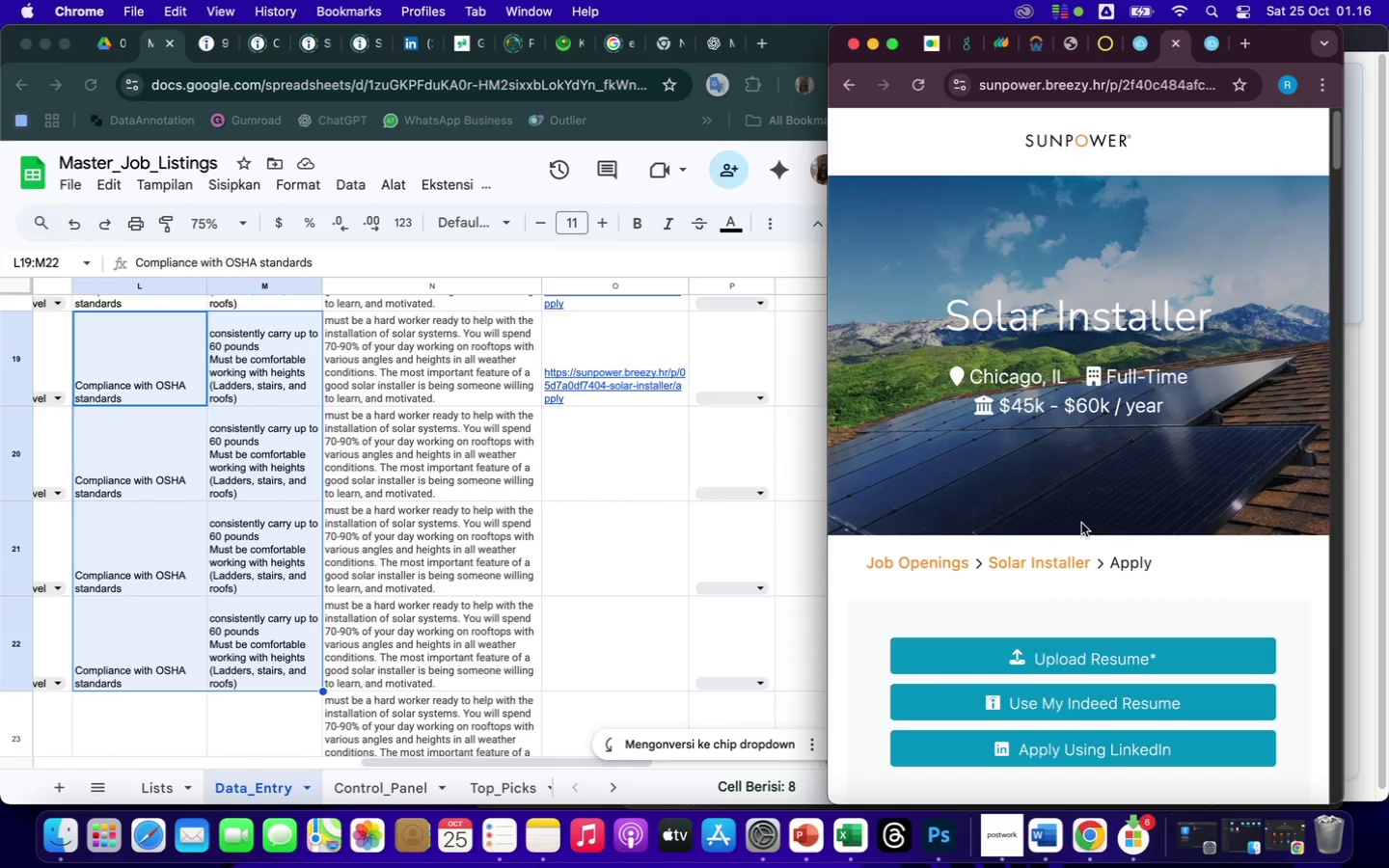 
left_click([1074, 85])
 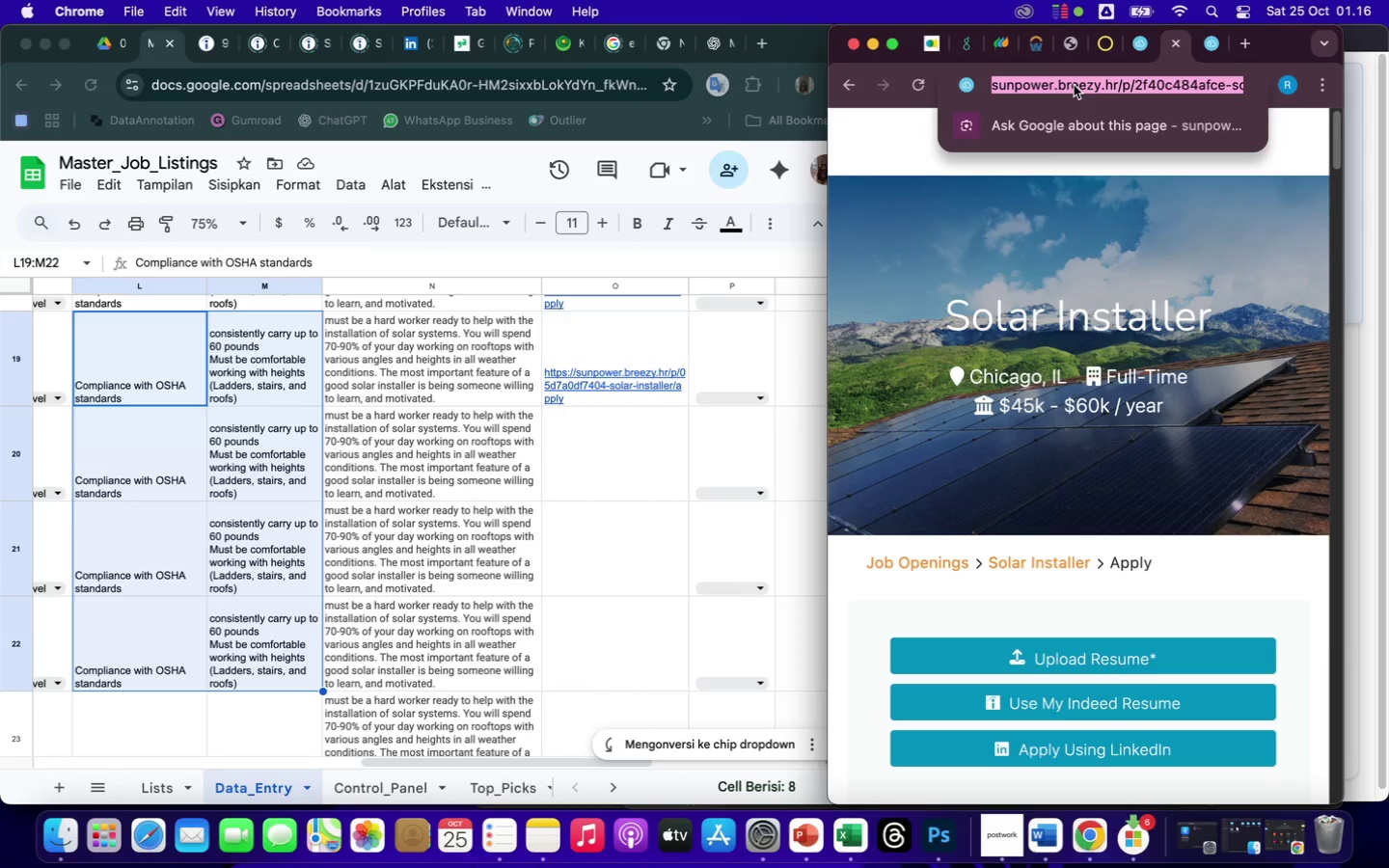 
key(Meta+CommandLeft)
 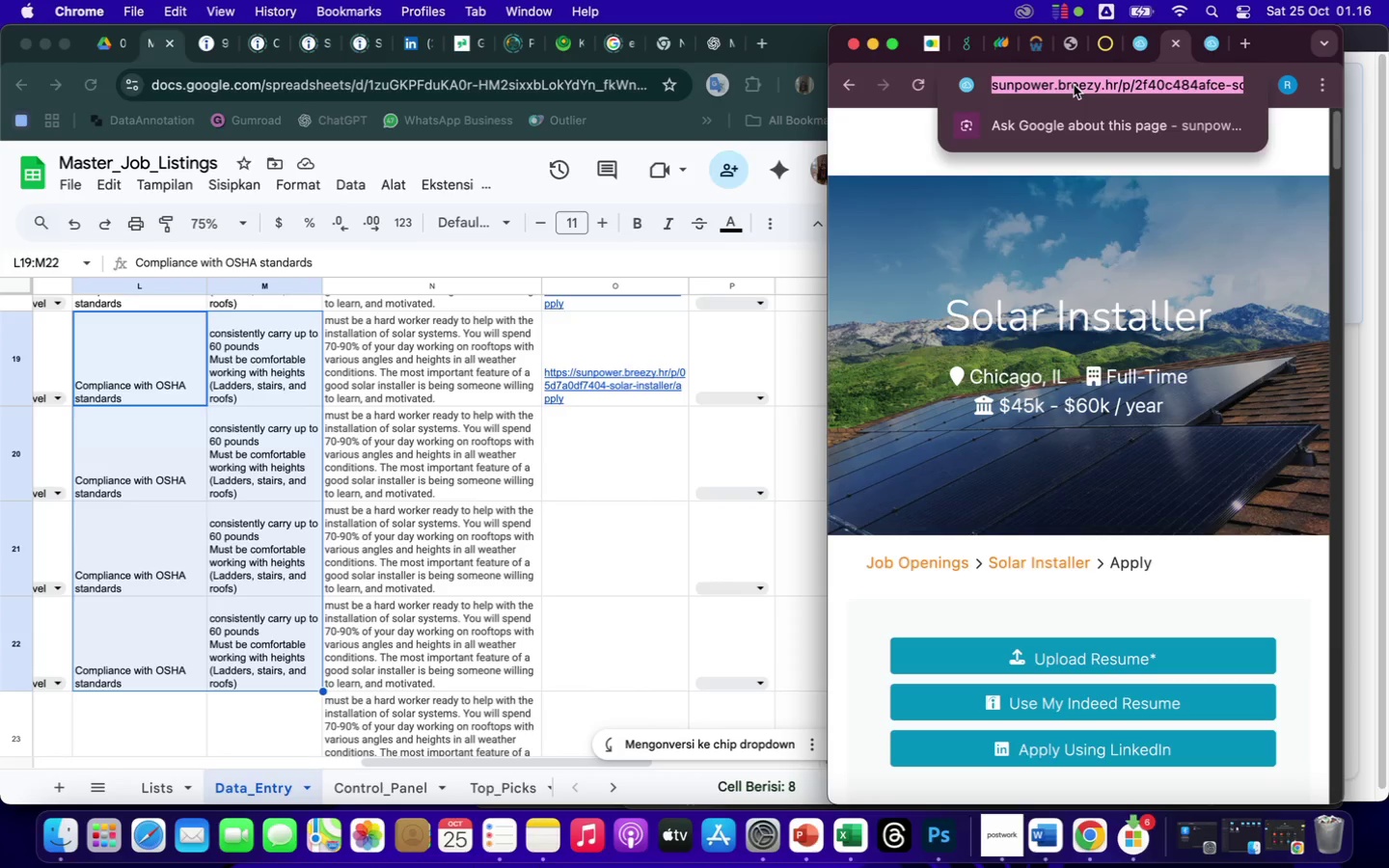 
key(Meta+C)
 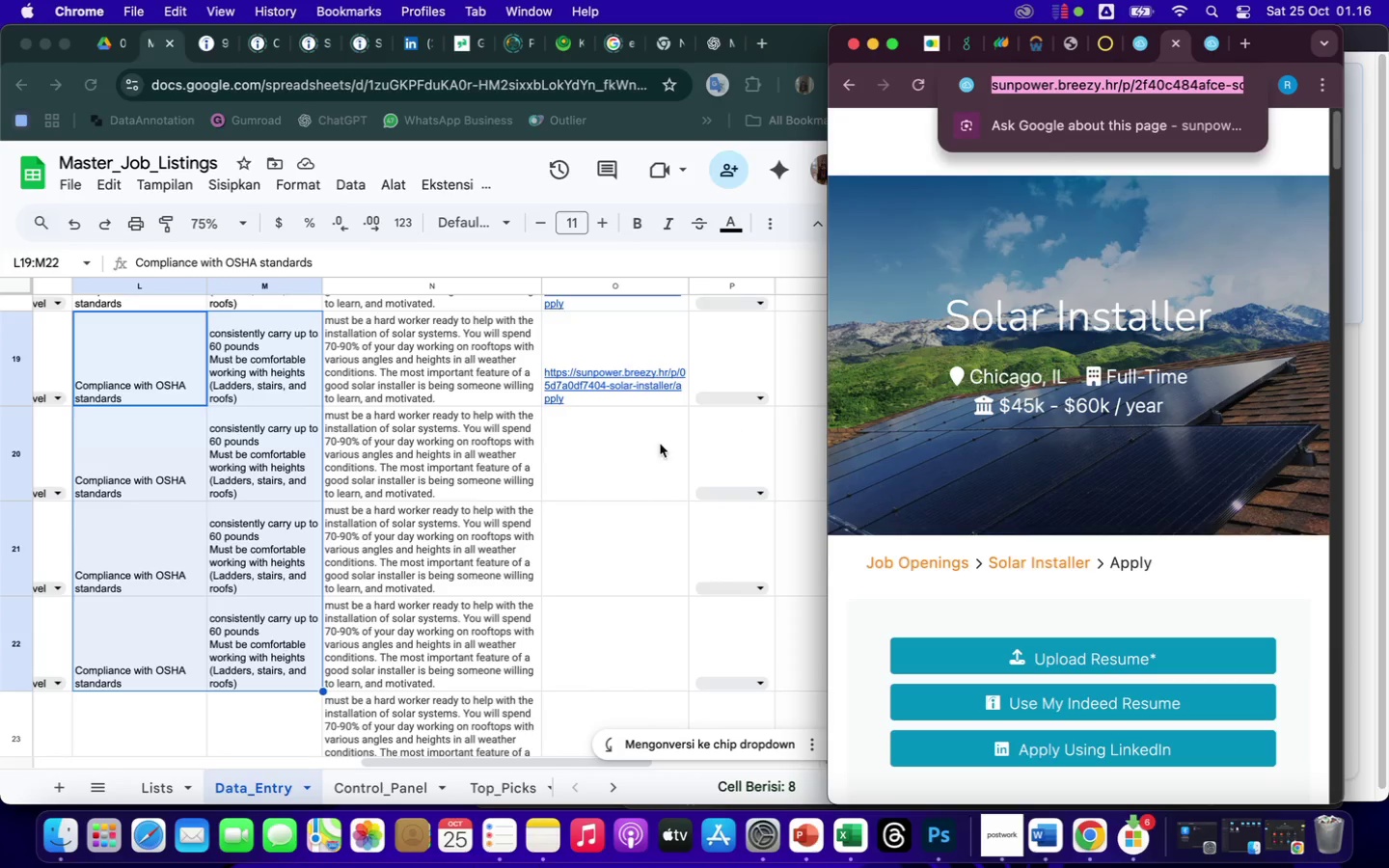 
left_click([586, 470])
 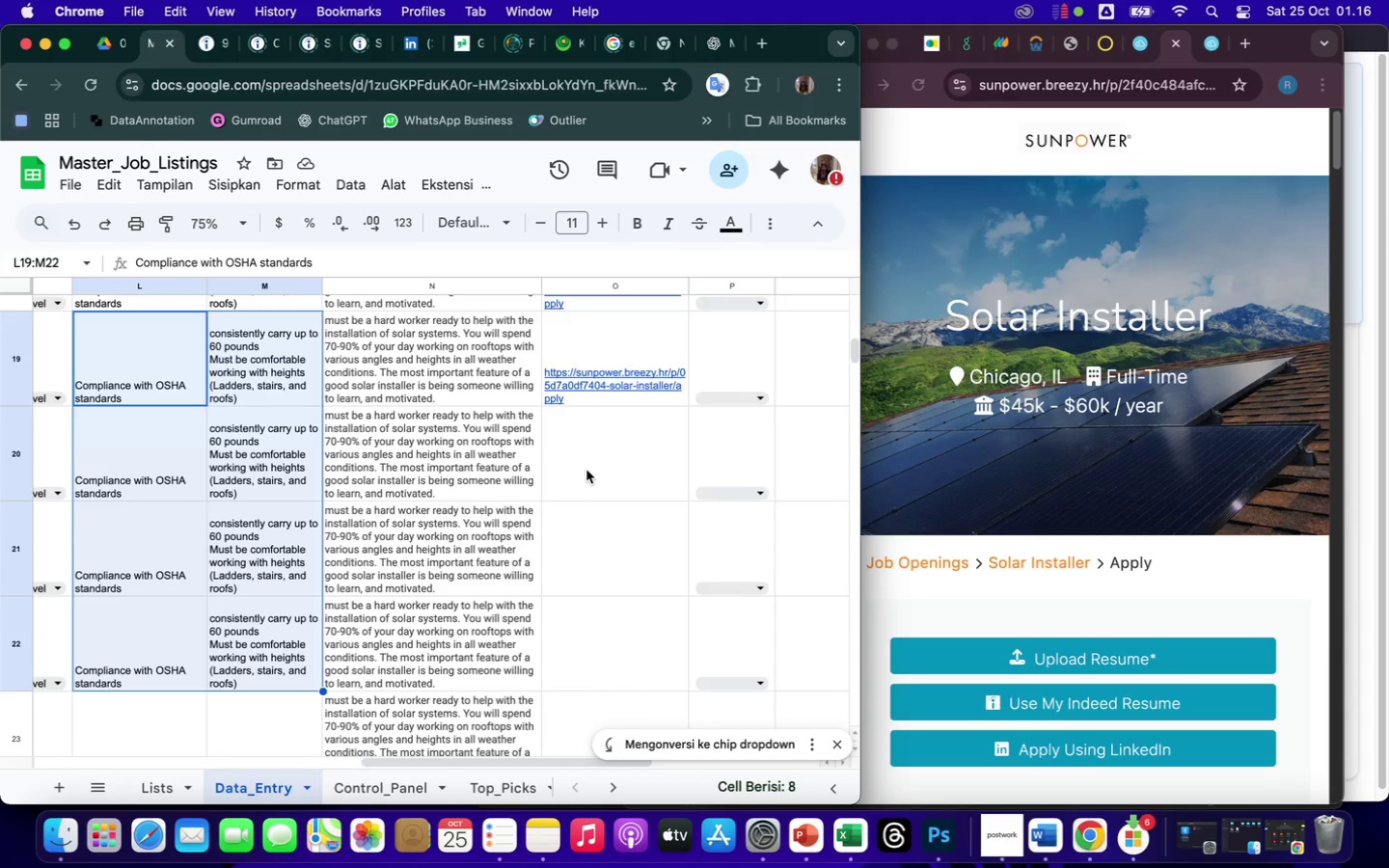 
left_click([586, 470])
 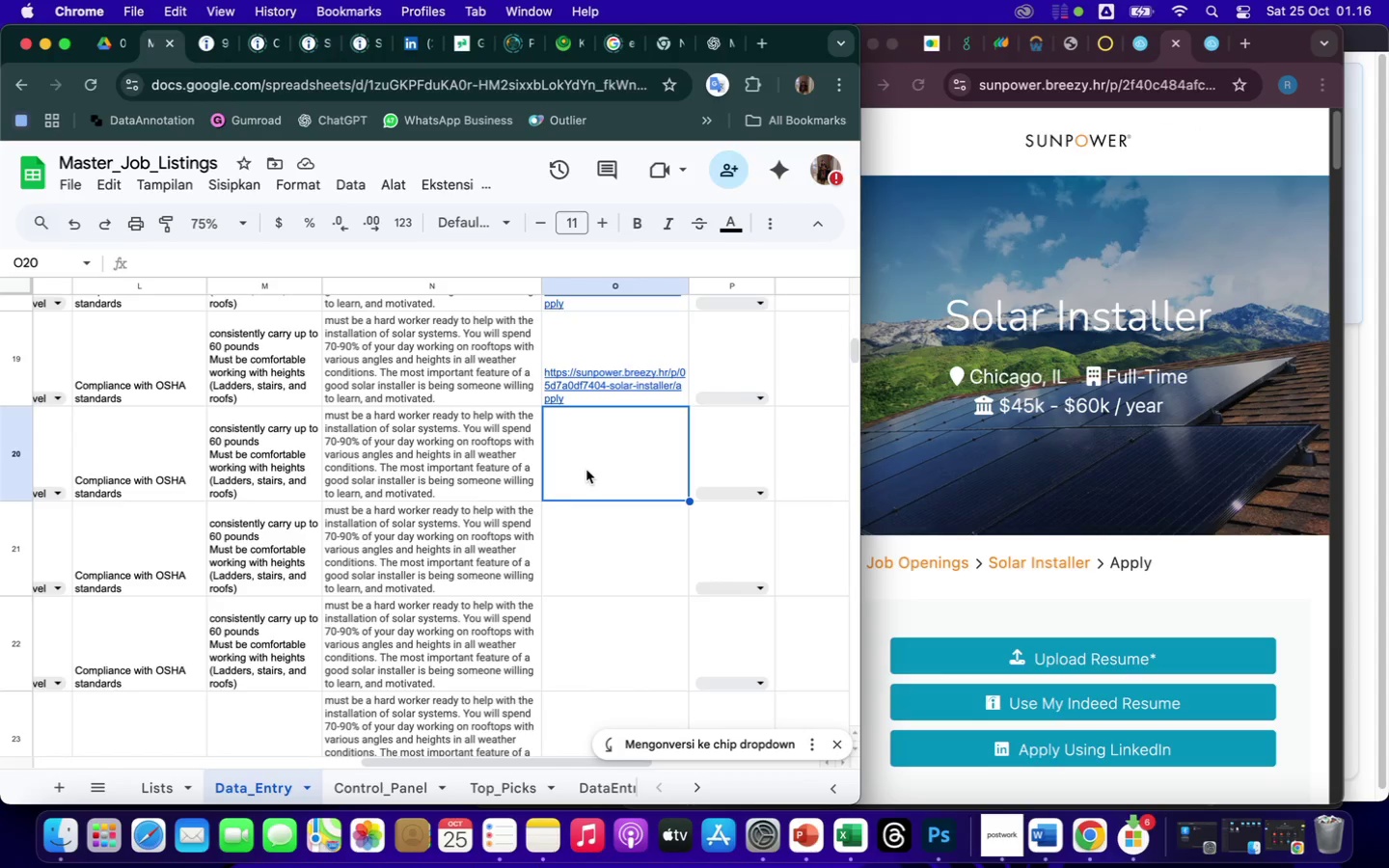 
key(Meta+V)
 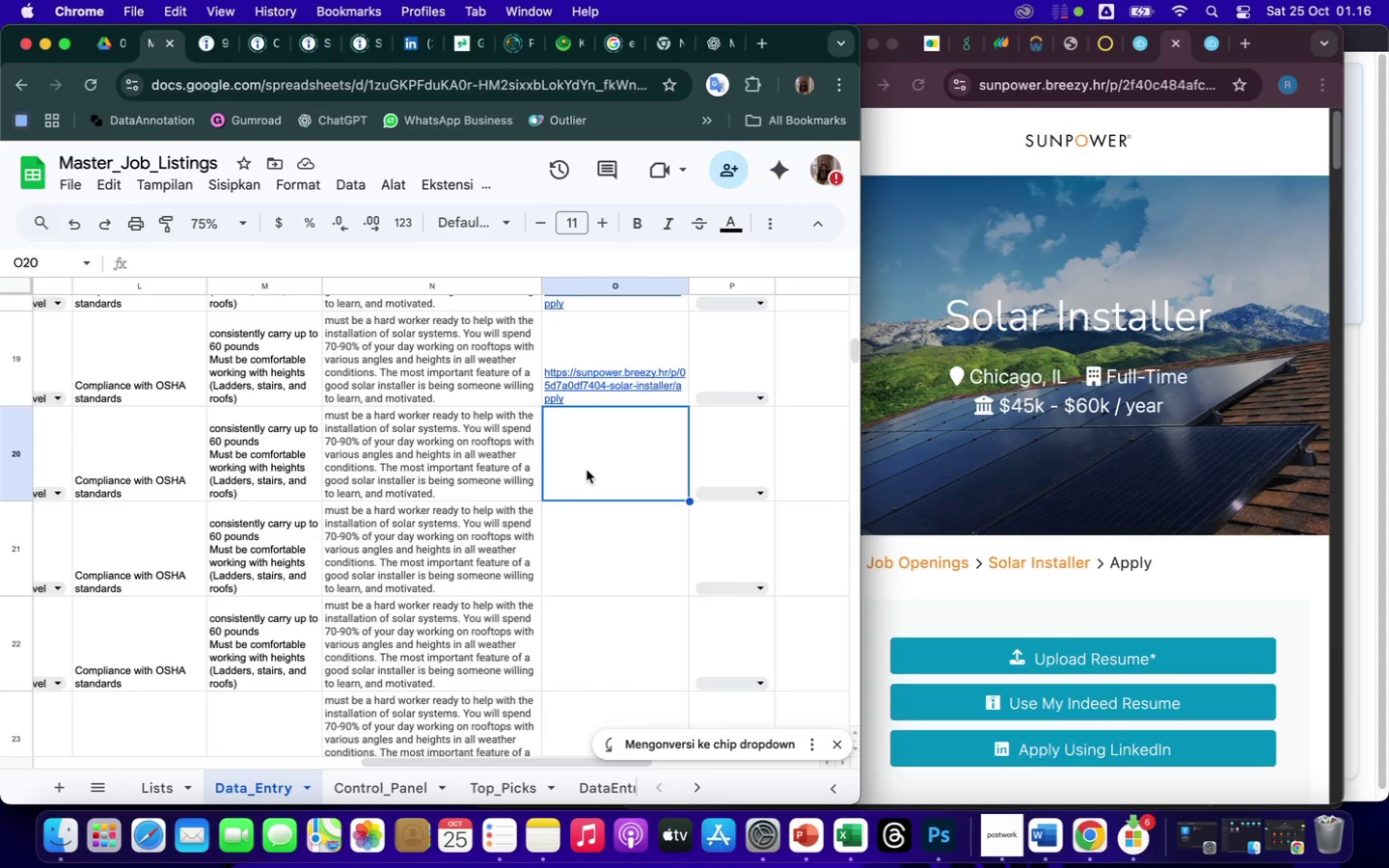 
left_click([1177, 47])
 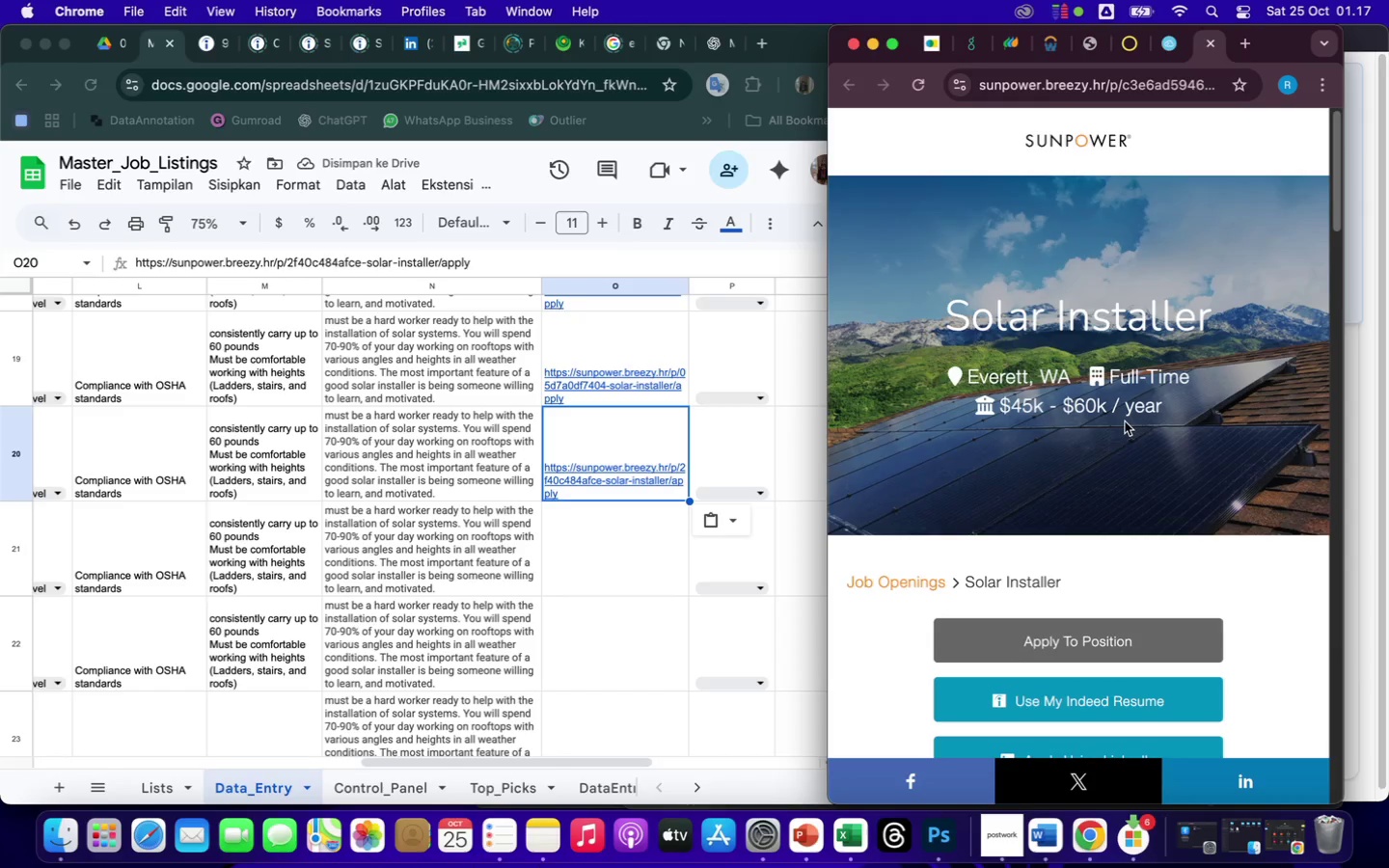 
left_click([1092, 638])
 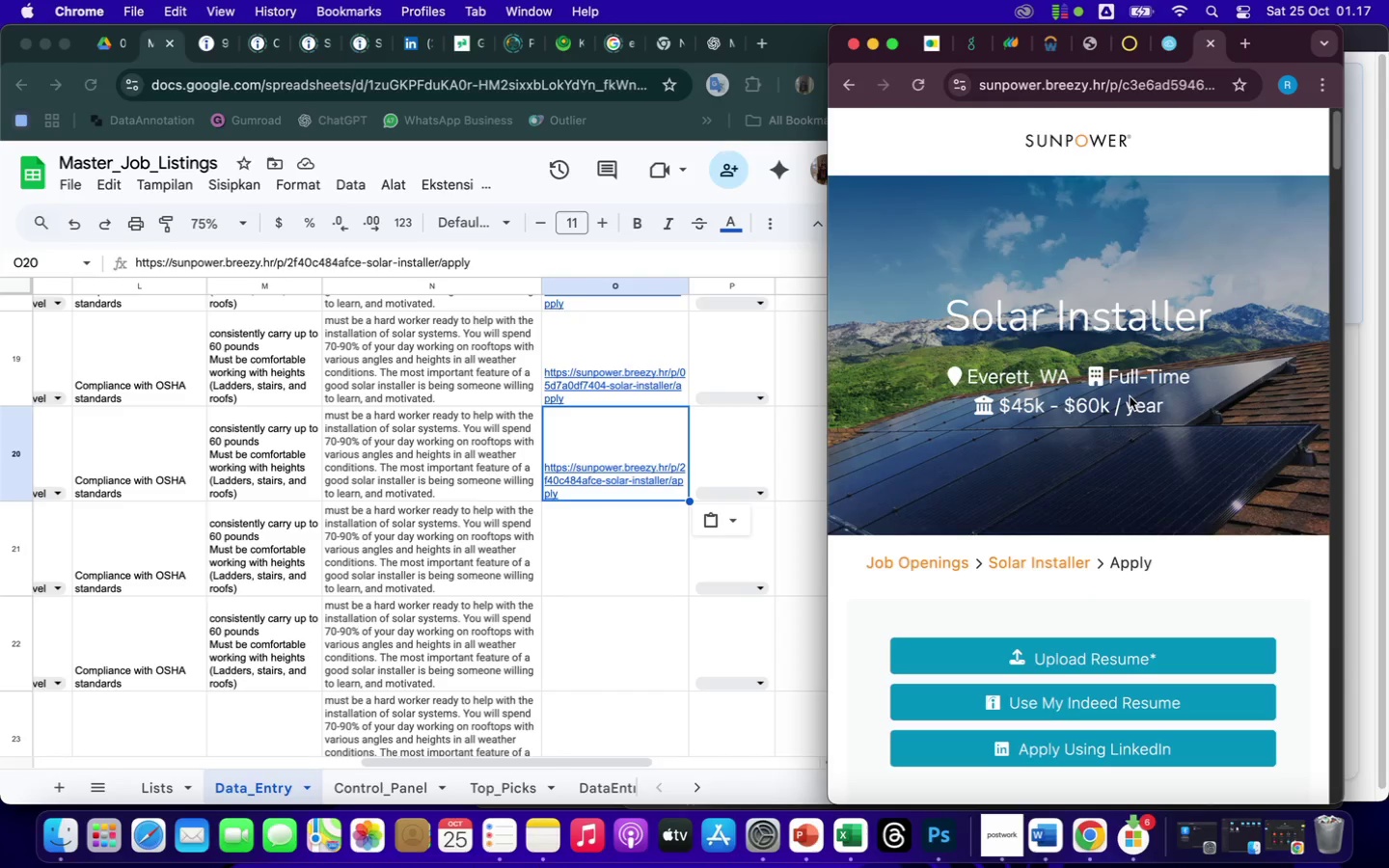 
left_click([1153, 94])
 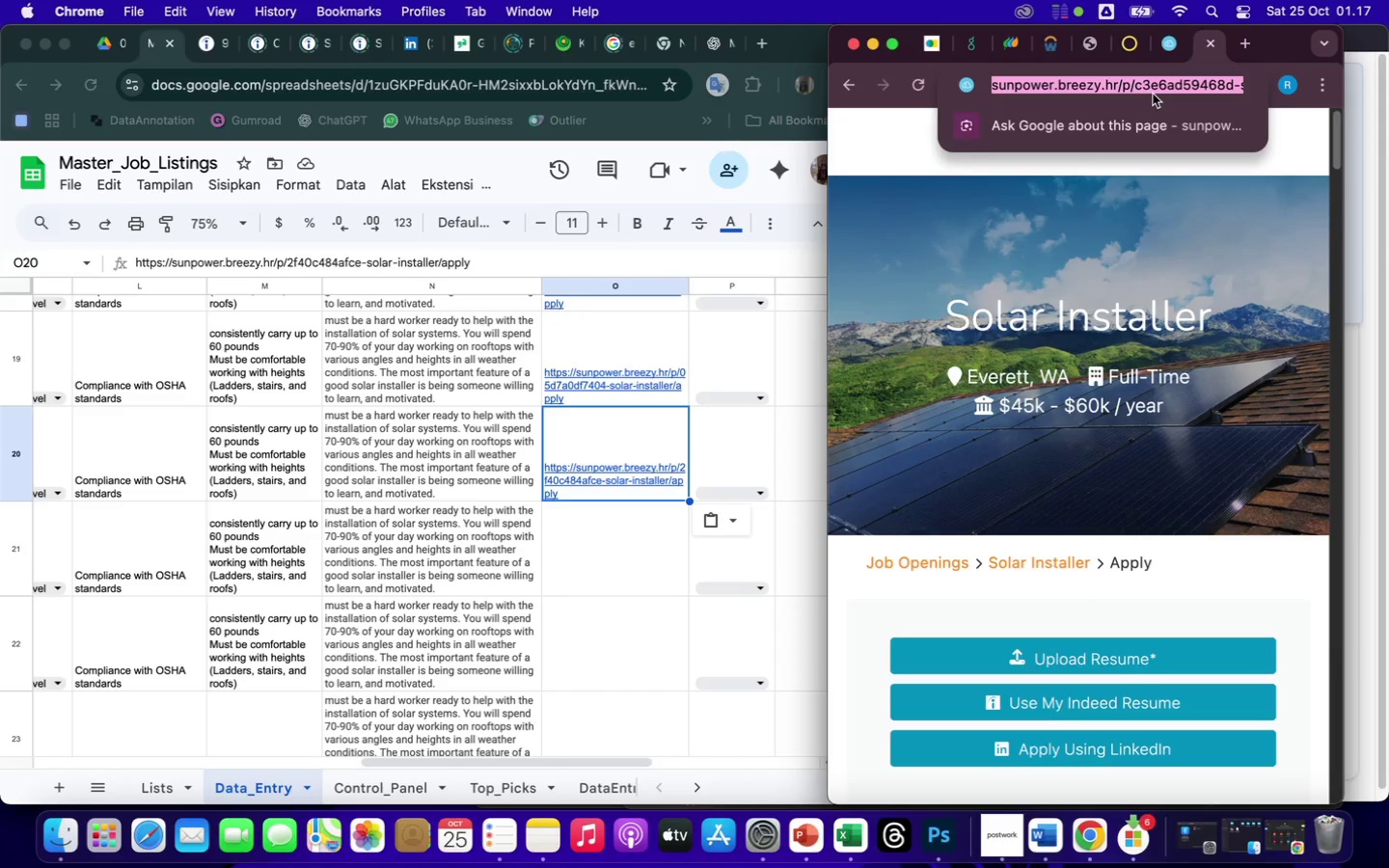 
key(Meta+C)
 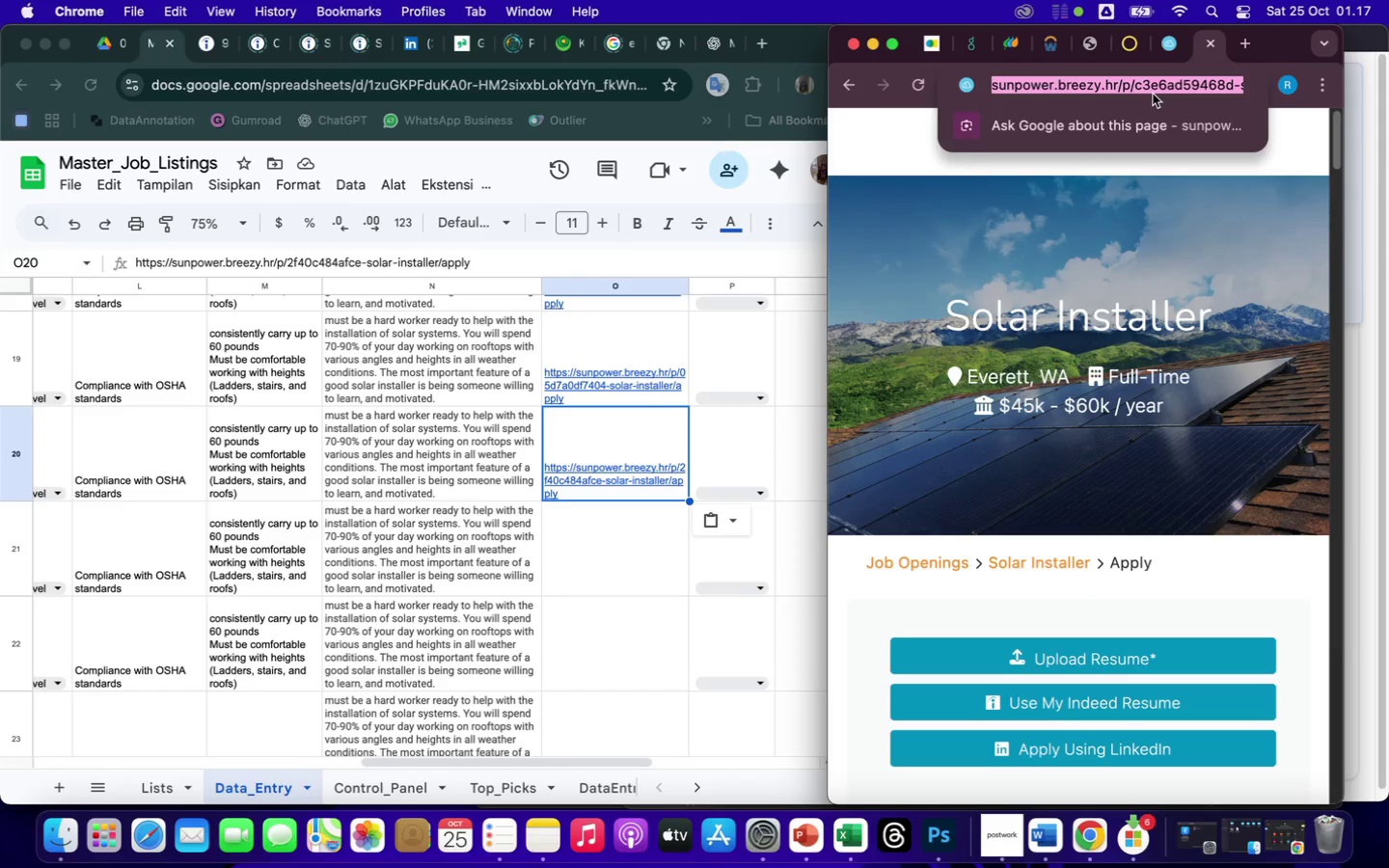 
double_click([575, 571])
 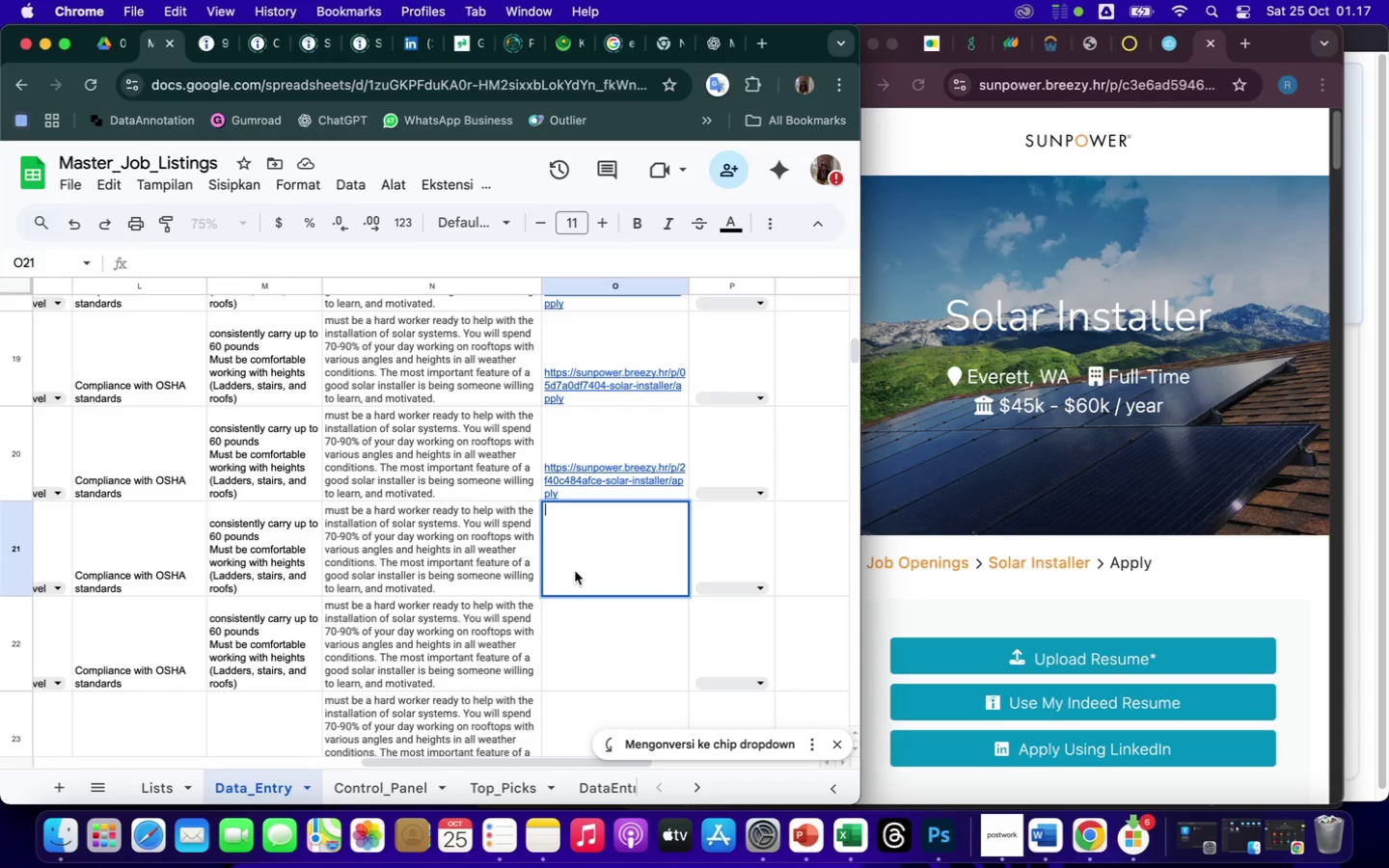 
key(Meta+V)
 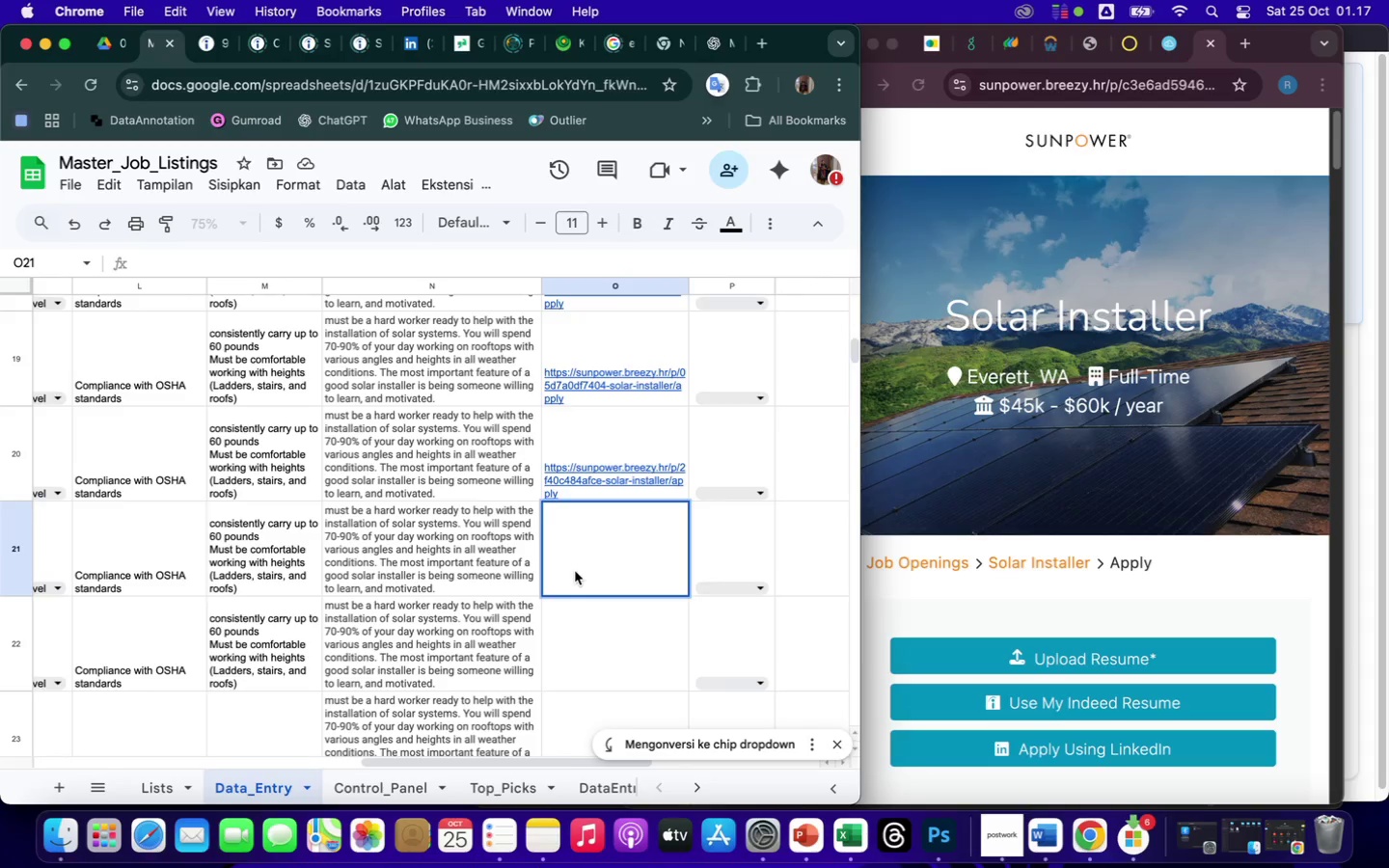 
left_click([590, 645])
 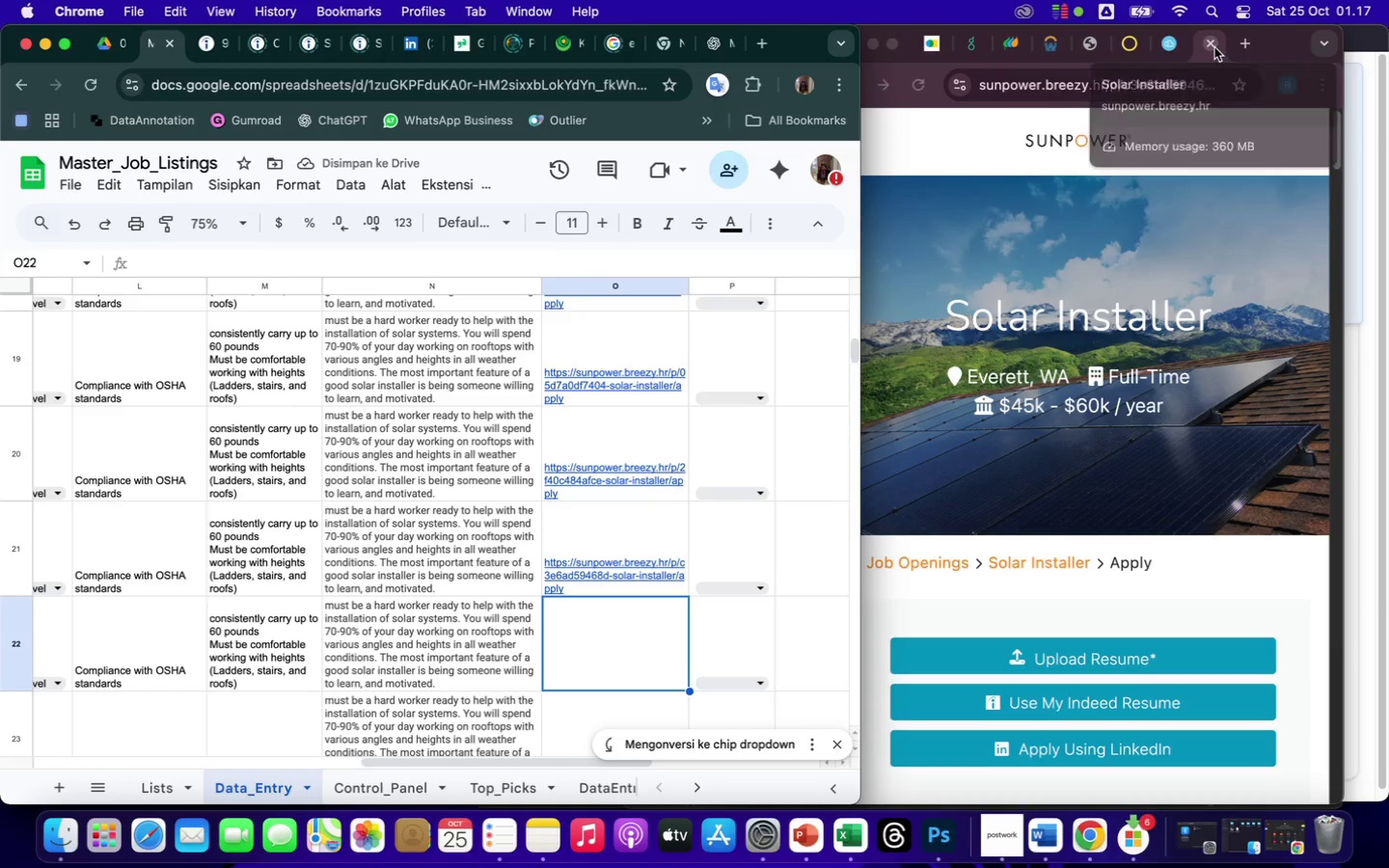 
left_click([1214, 47])
 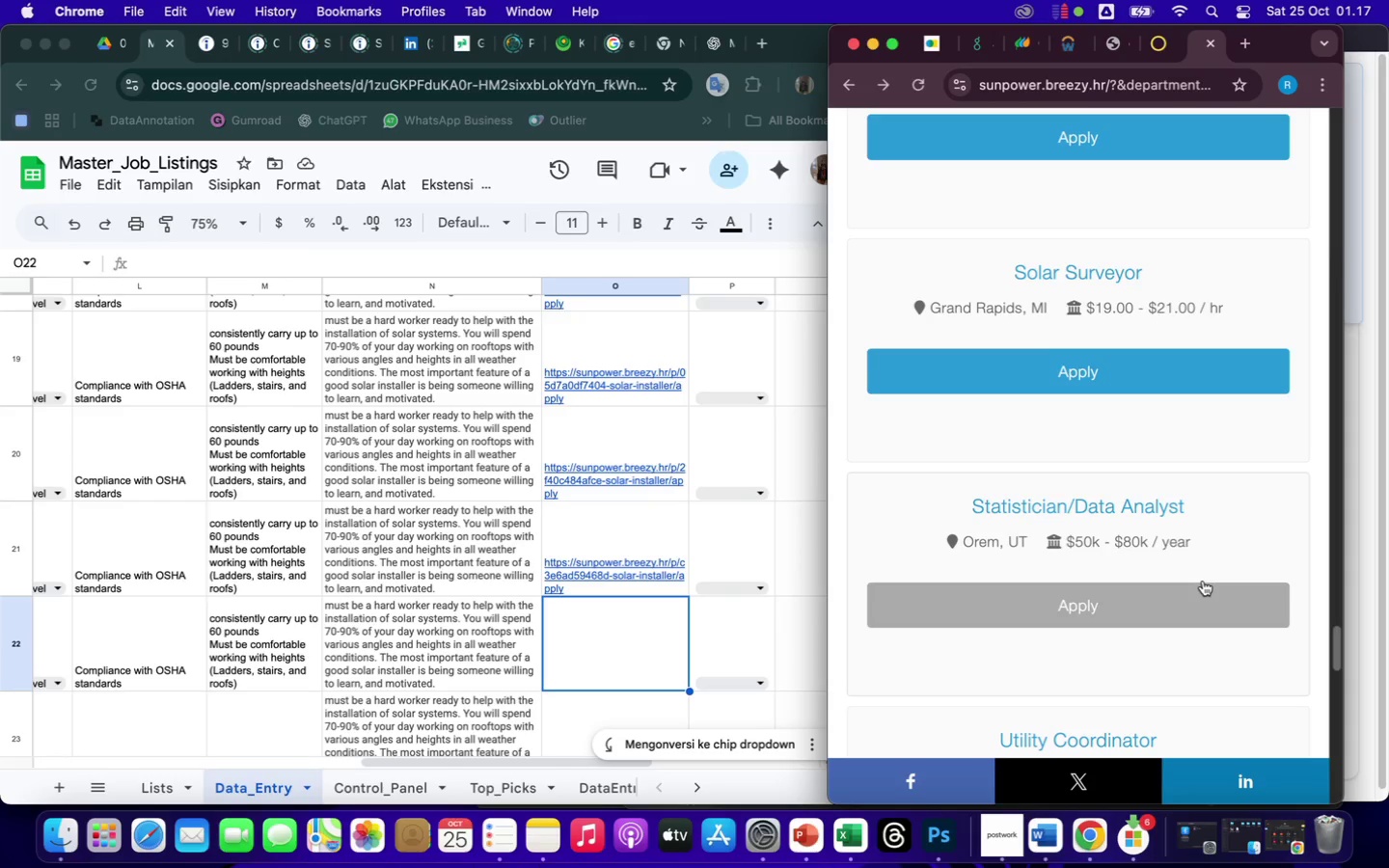 
scroll: coordinate [1203, 581], scroll_direction: up, amount: 27.0
 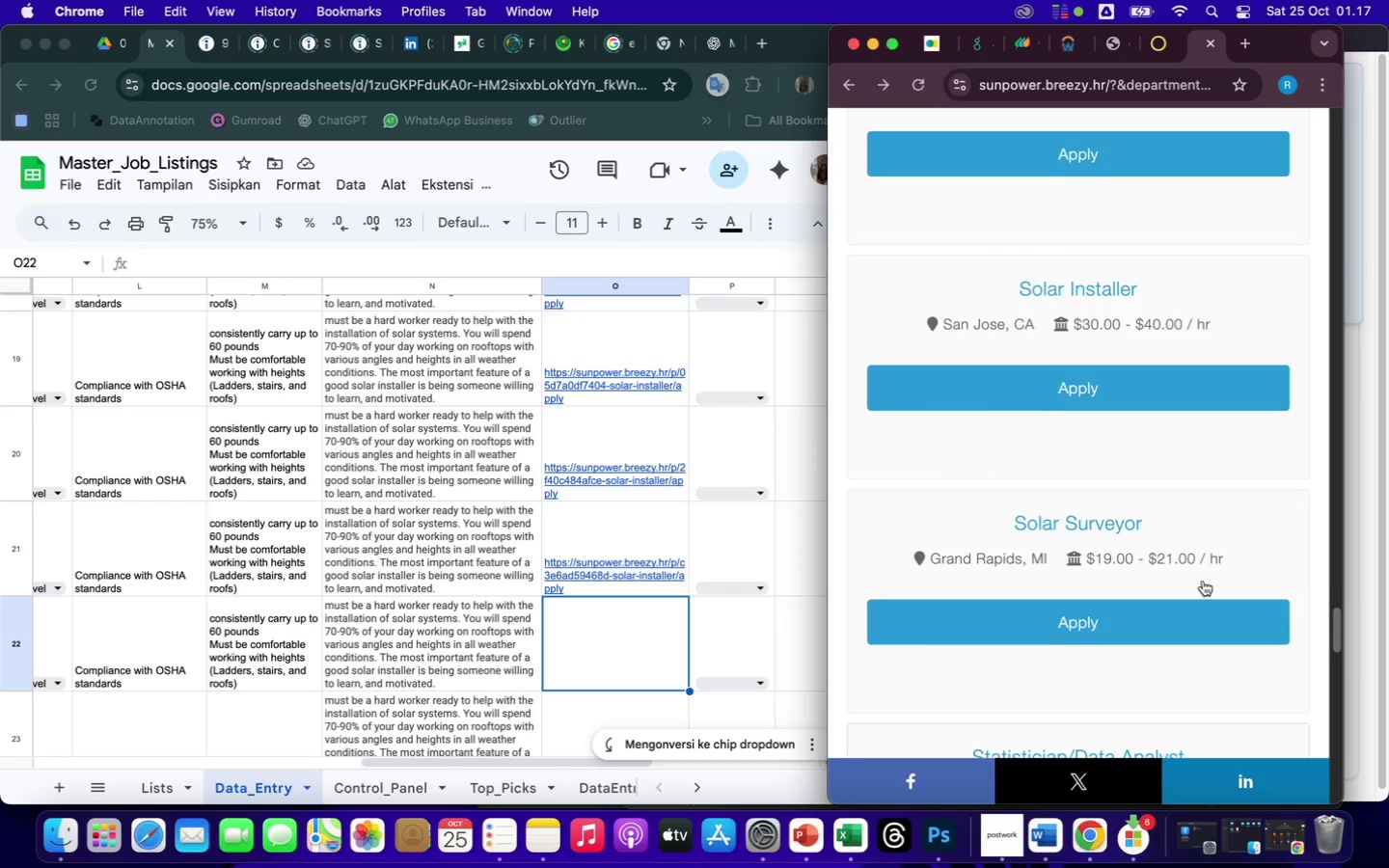 
scroll: coordinate [1203, 581], scroll_direction: down, amount: 119.0
 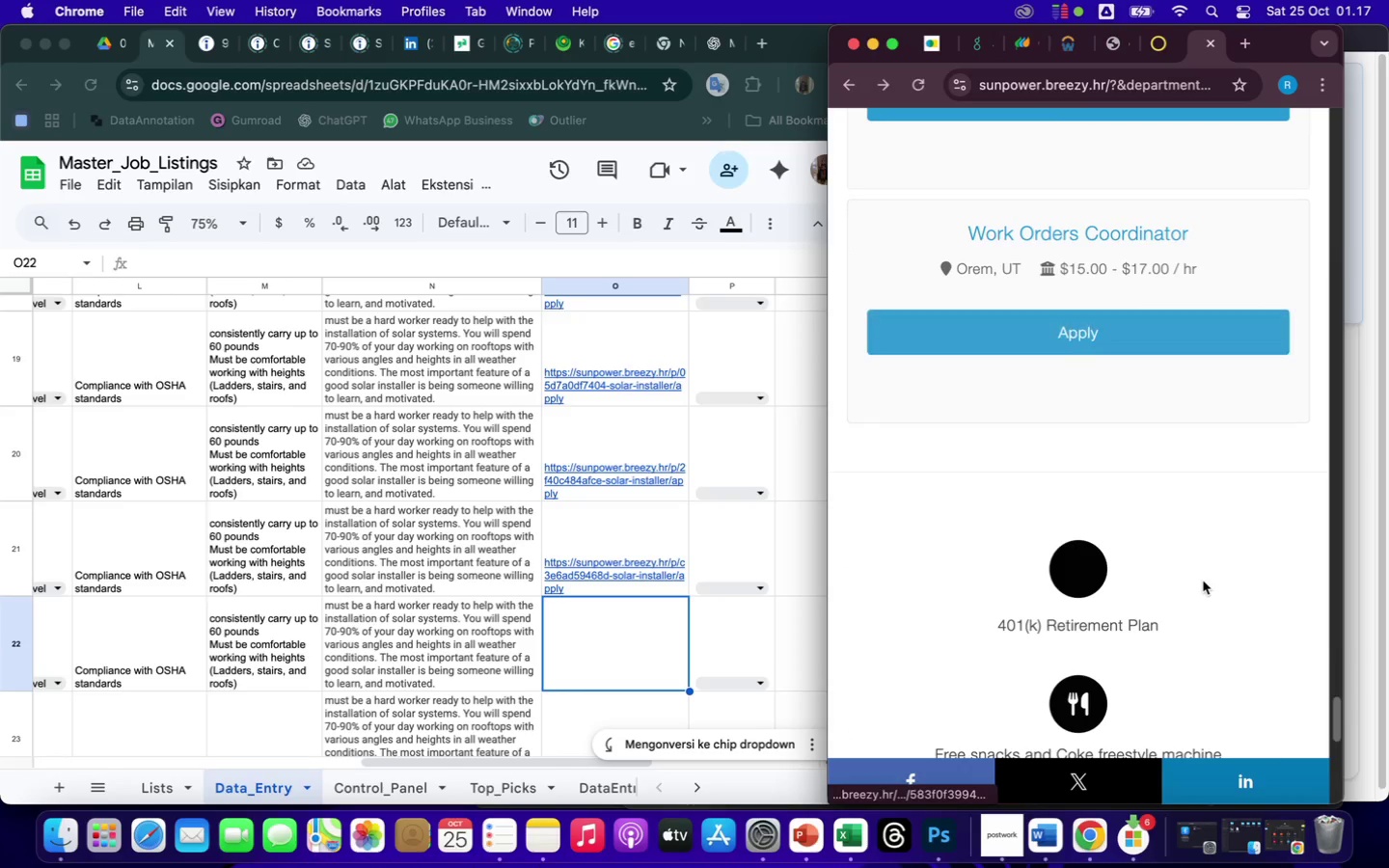 
scroll: coordinate [1203, 581], scroll_direction: up, amount: 231.0
 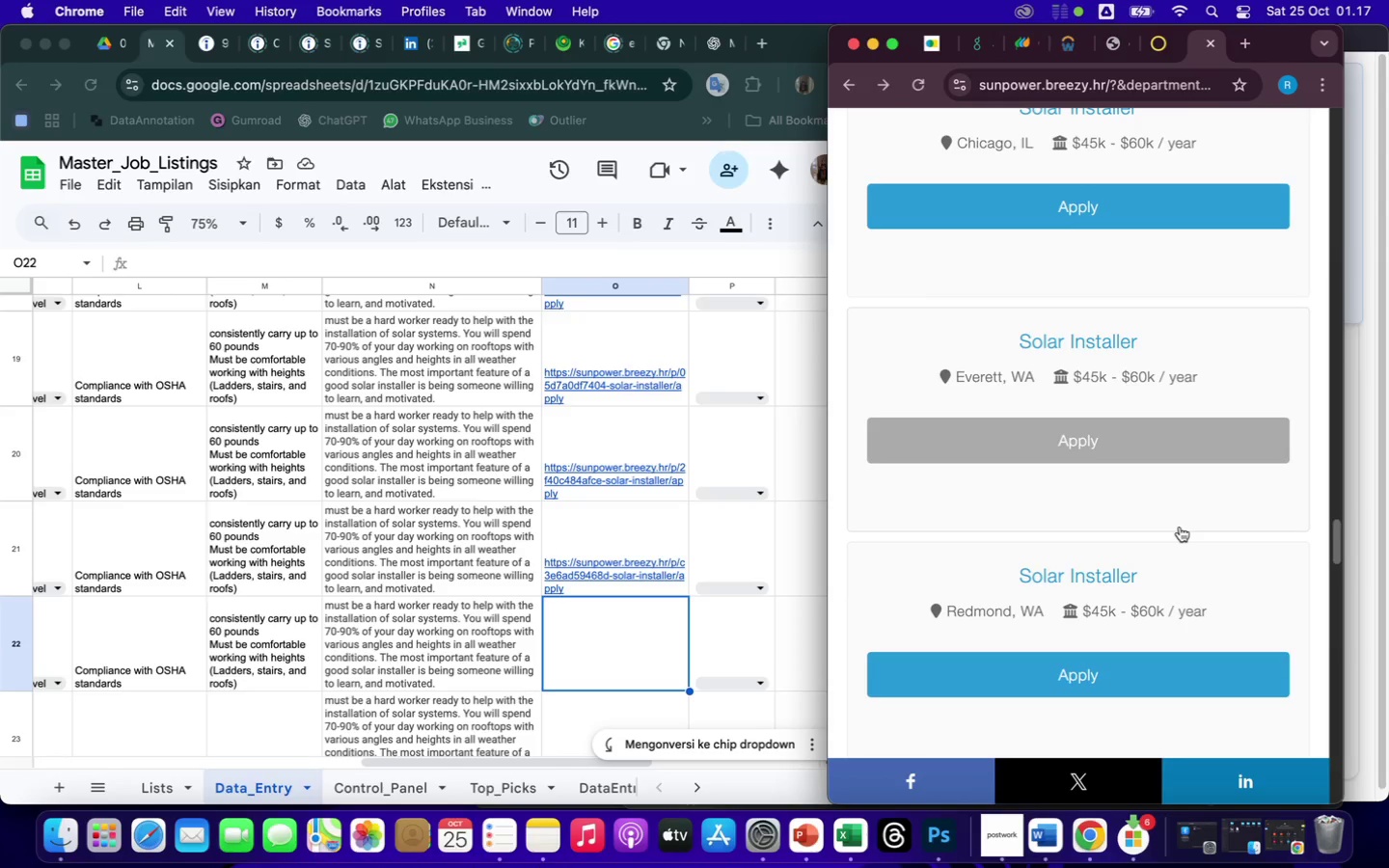 
scroll: coordinate [1180, 527], scroll_direction: down, amount: 19.0
 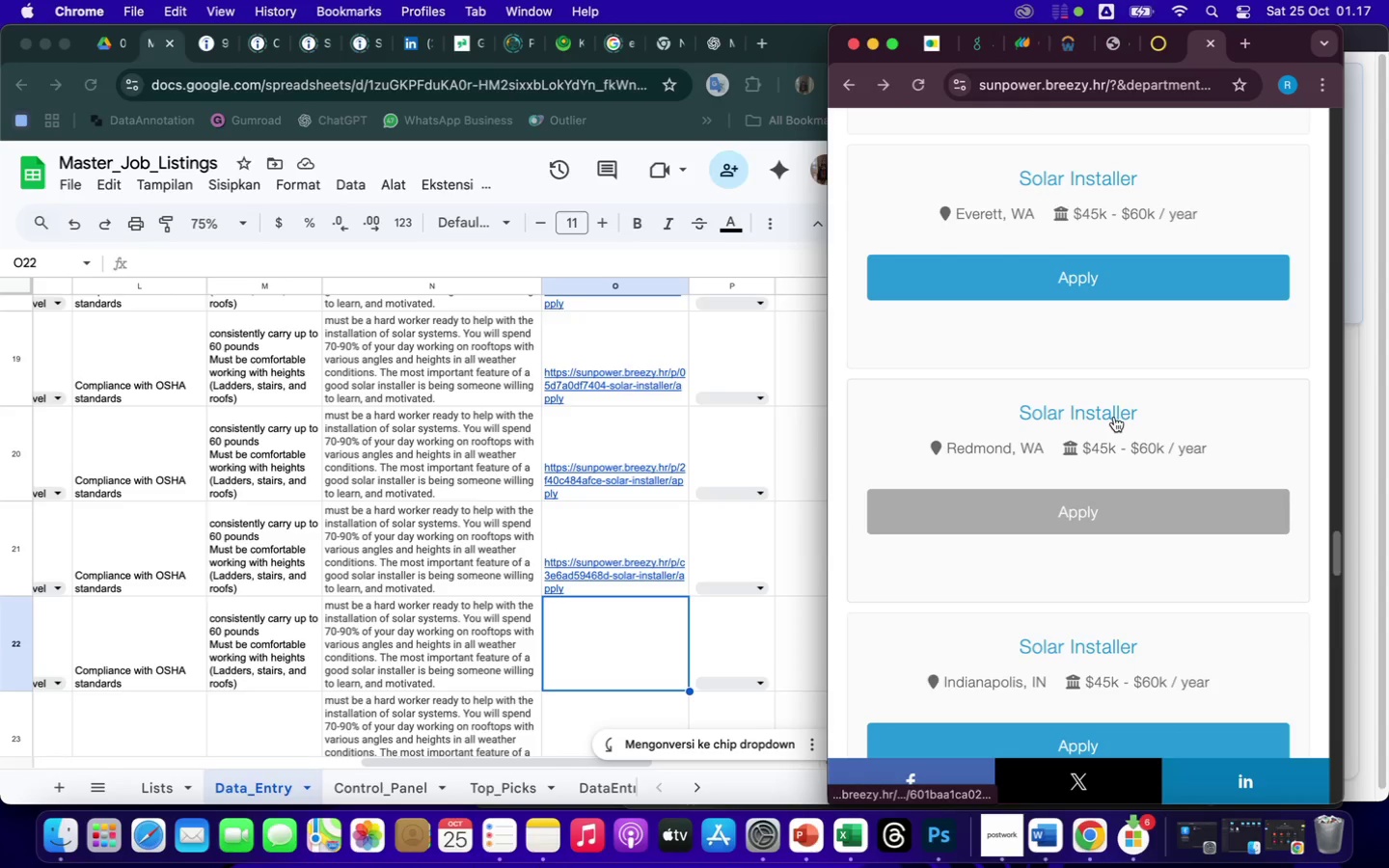 
right_click([1108, 414])
 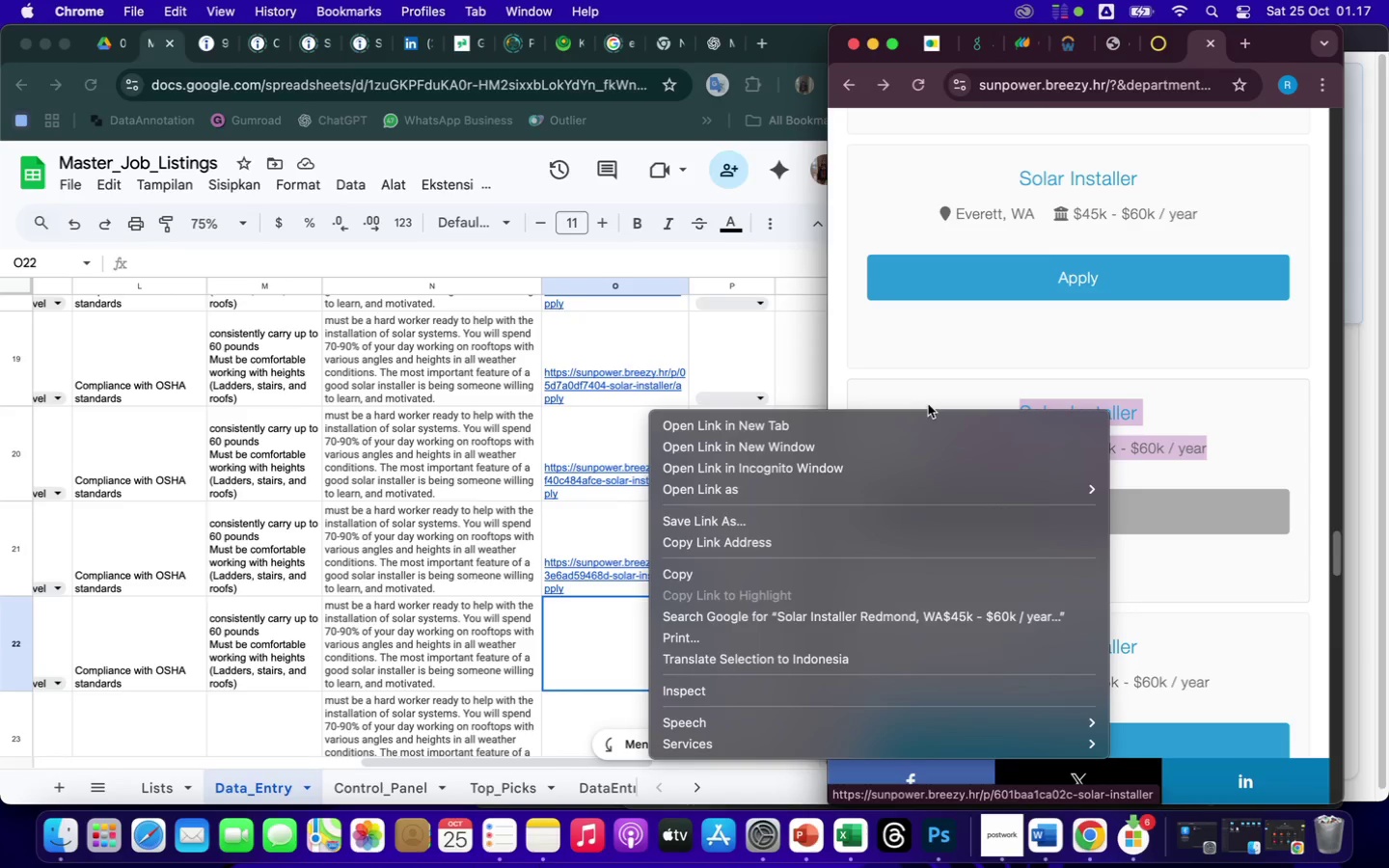 
left_click([877, 420])
 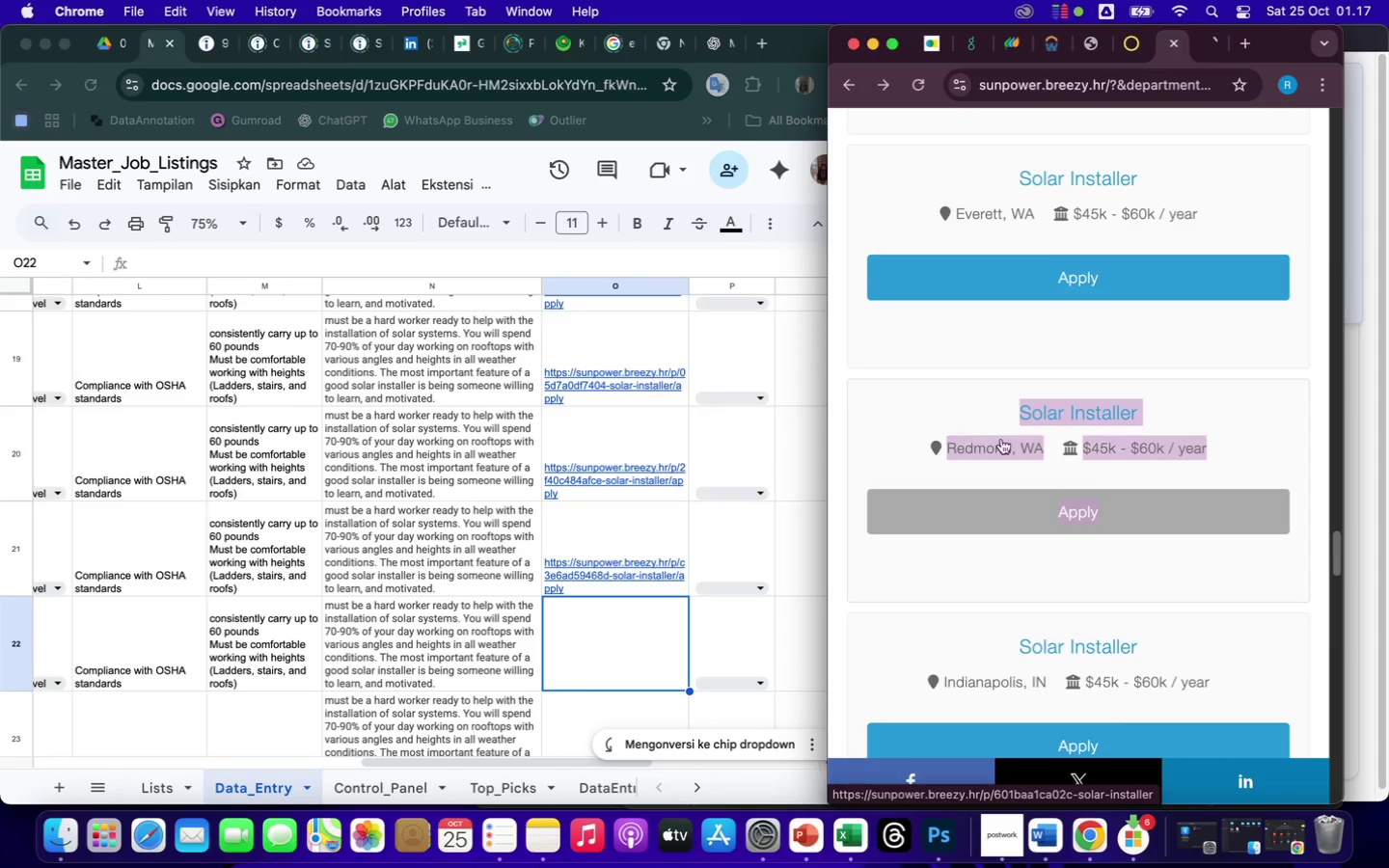 
scroll: coordinate [1095, 468], scroll_direction: down, amount: 45.0
 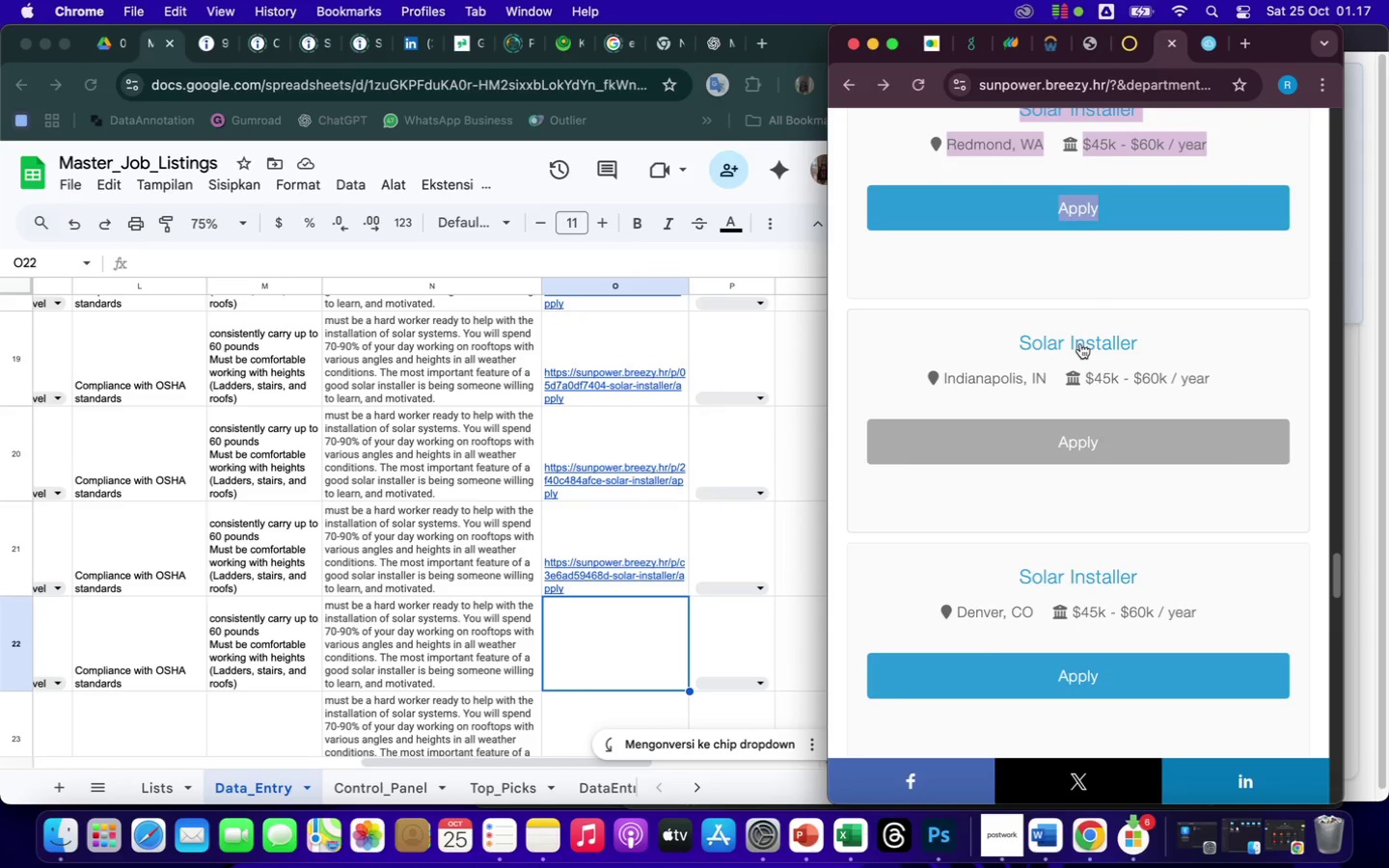 
left_click([1078, 342])
 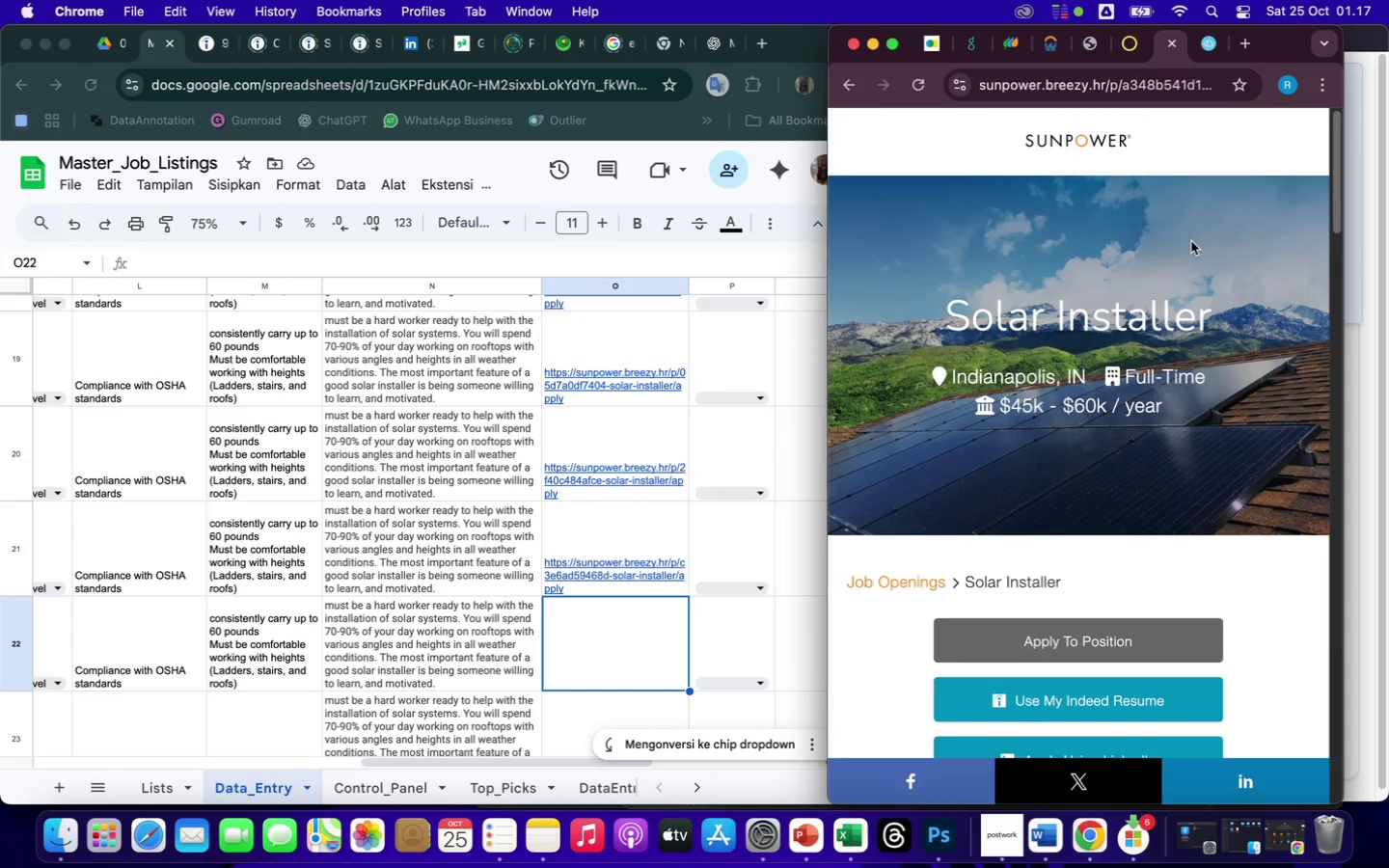 
wait(6.7)
 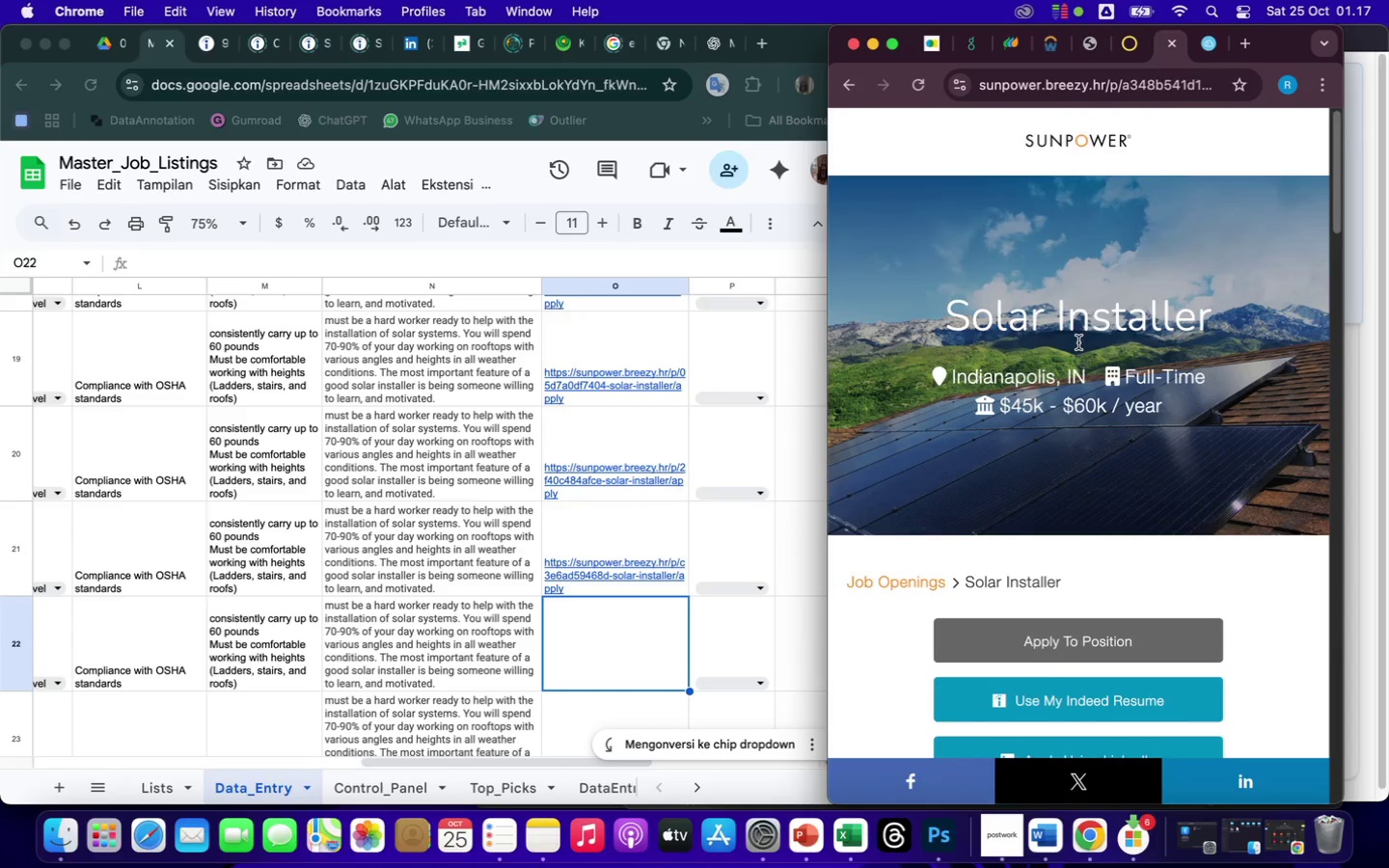 
left_click([1060, 640])
 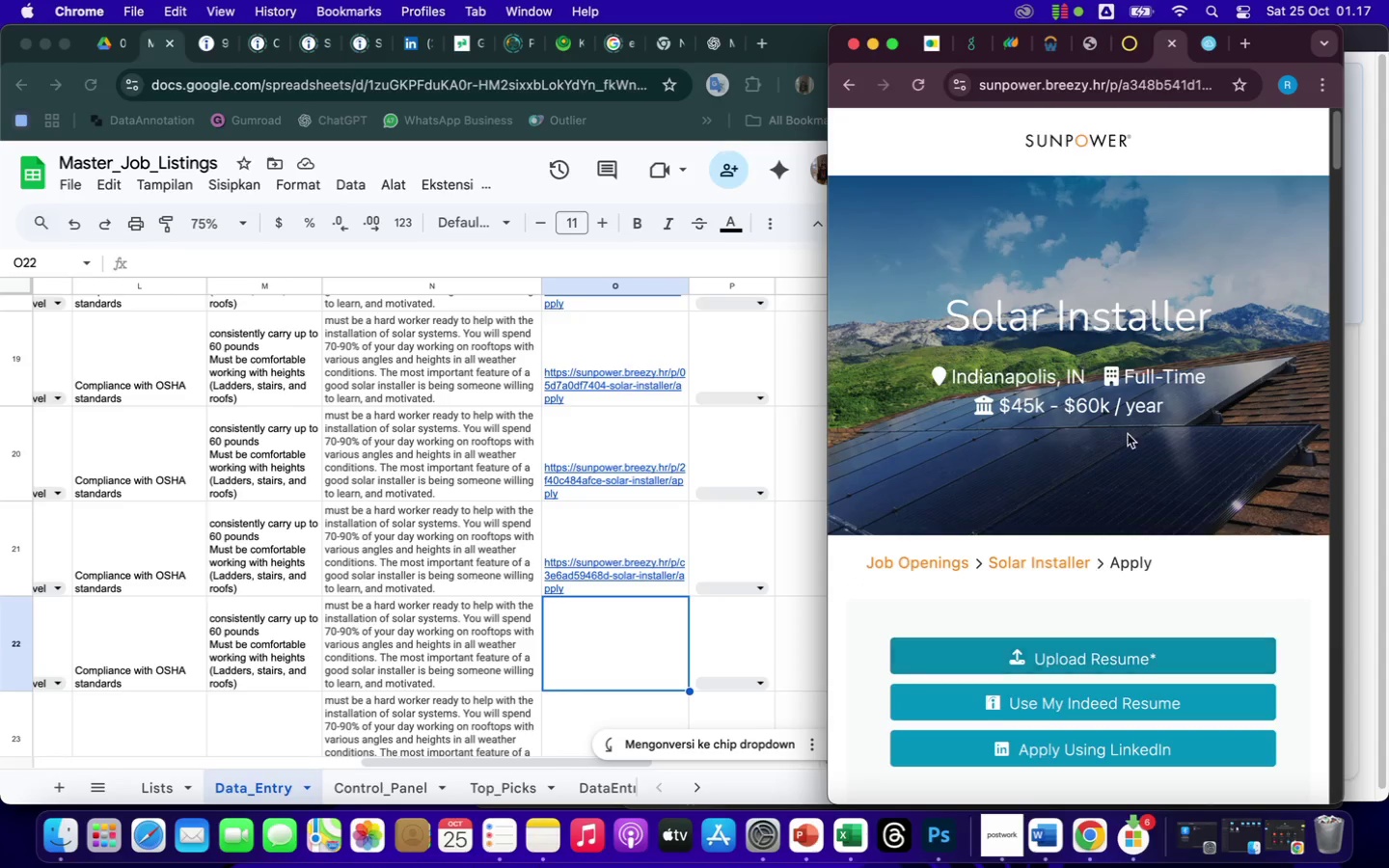 
left_click([1207, 51])
 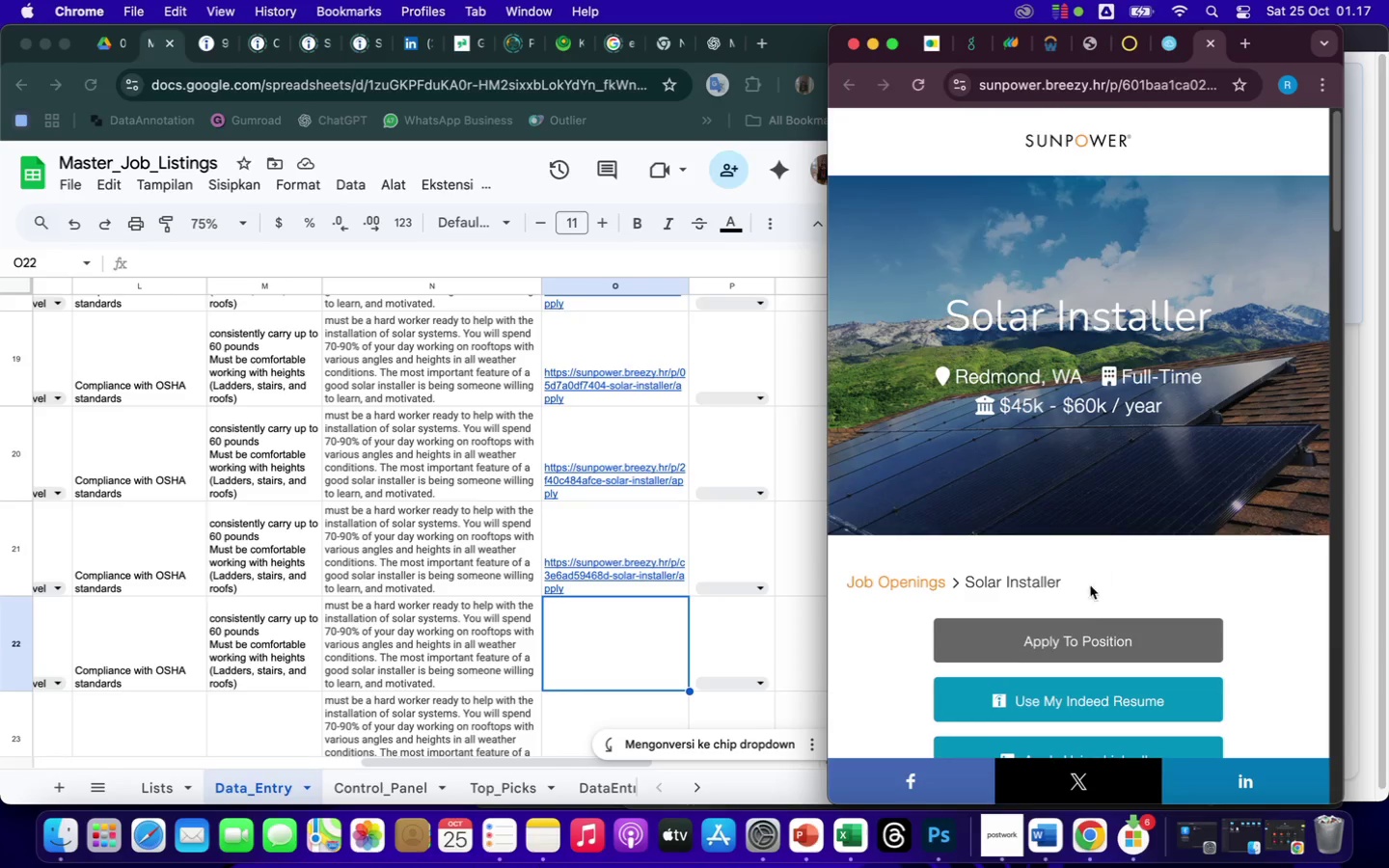 
left_click([1091, 638])
 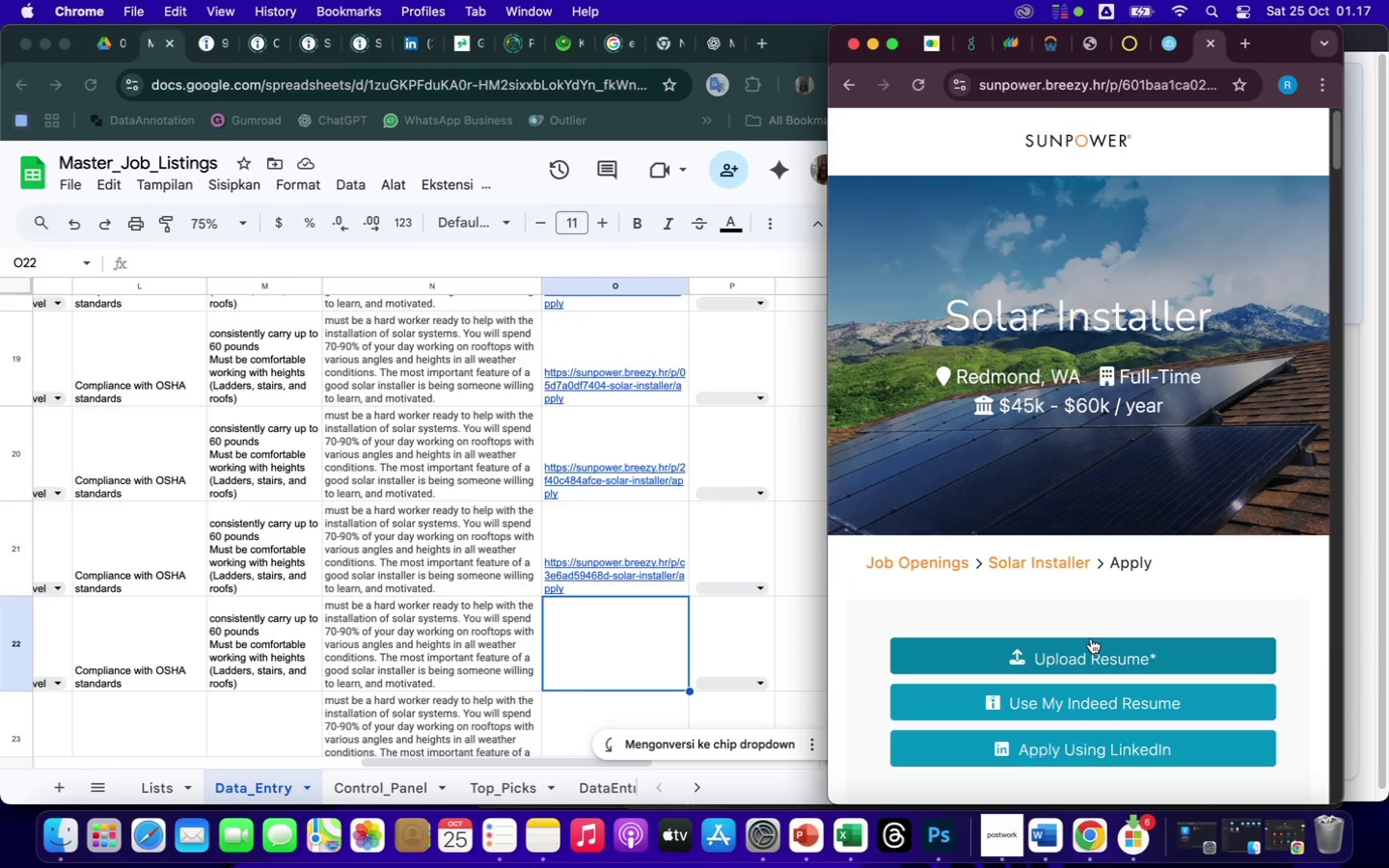 
left_click([1117, 89])